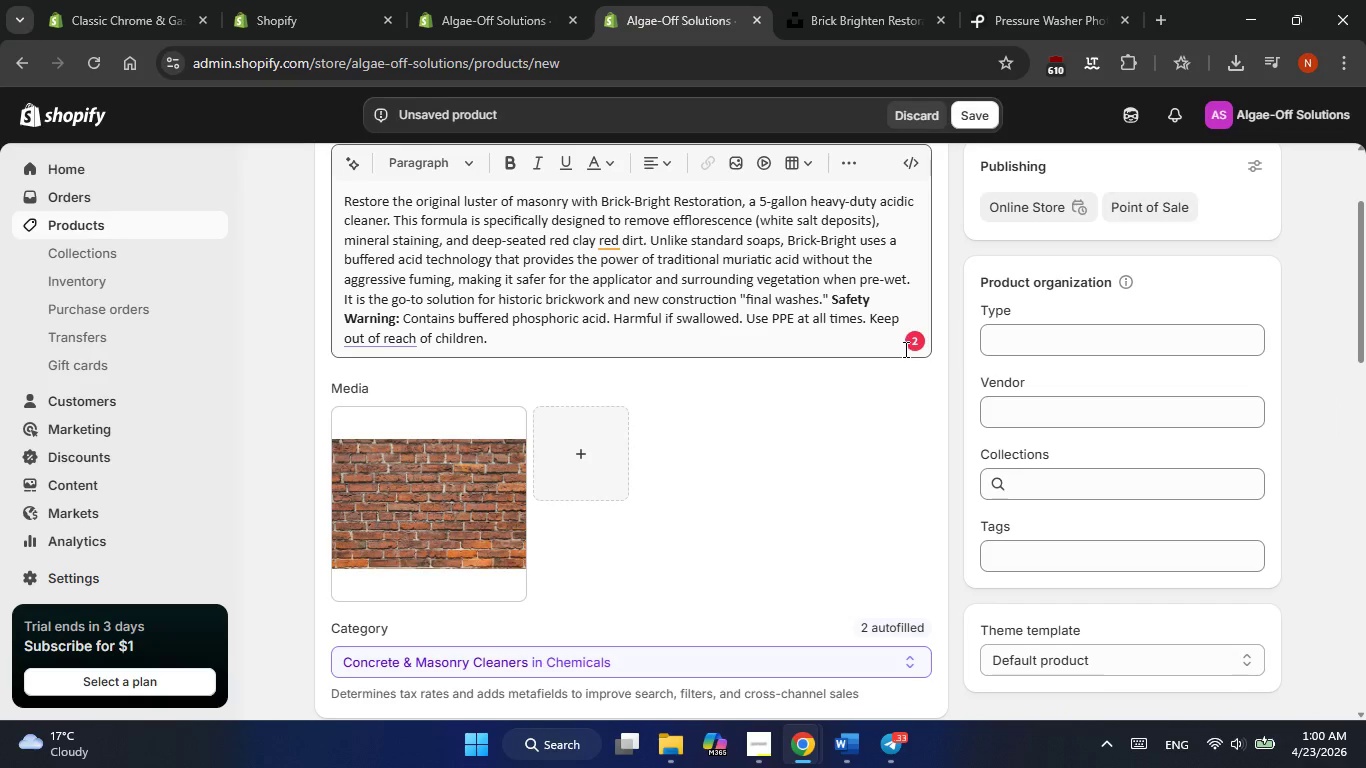 
left_click([912, 346])
 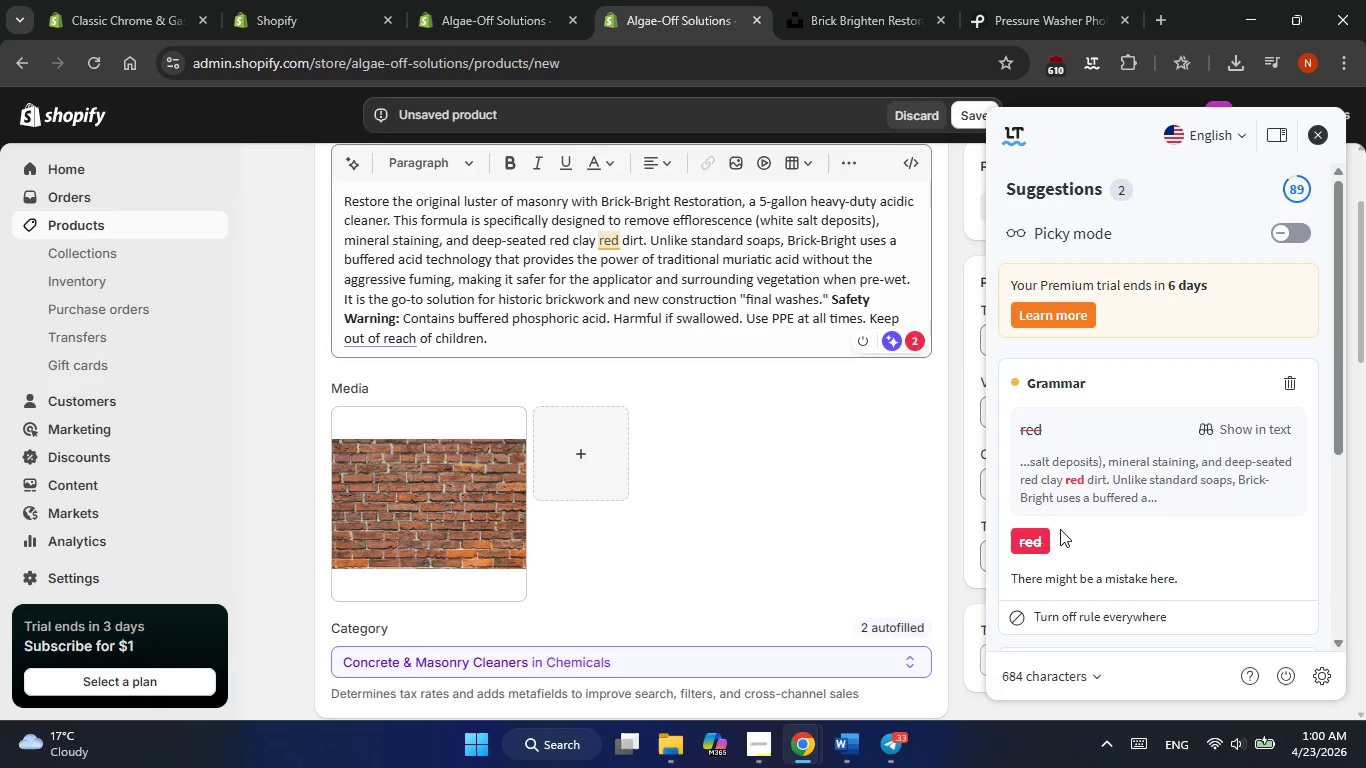 
left_click([1013, 537])
 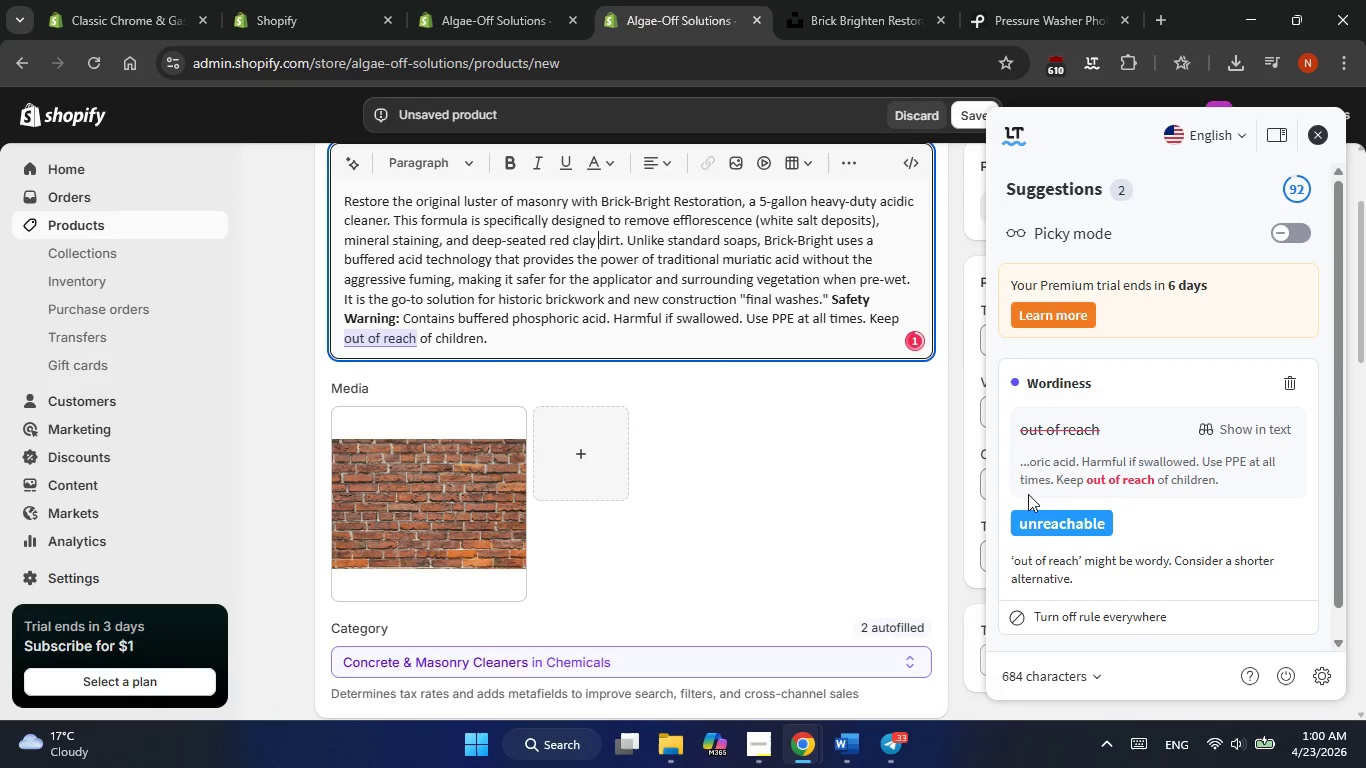 
left_click([1032, 525])
 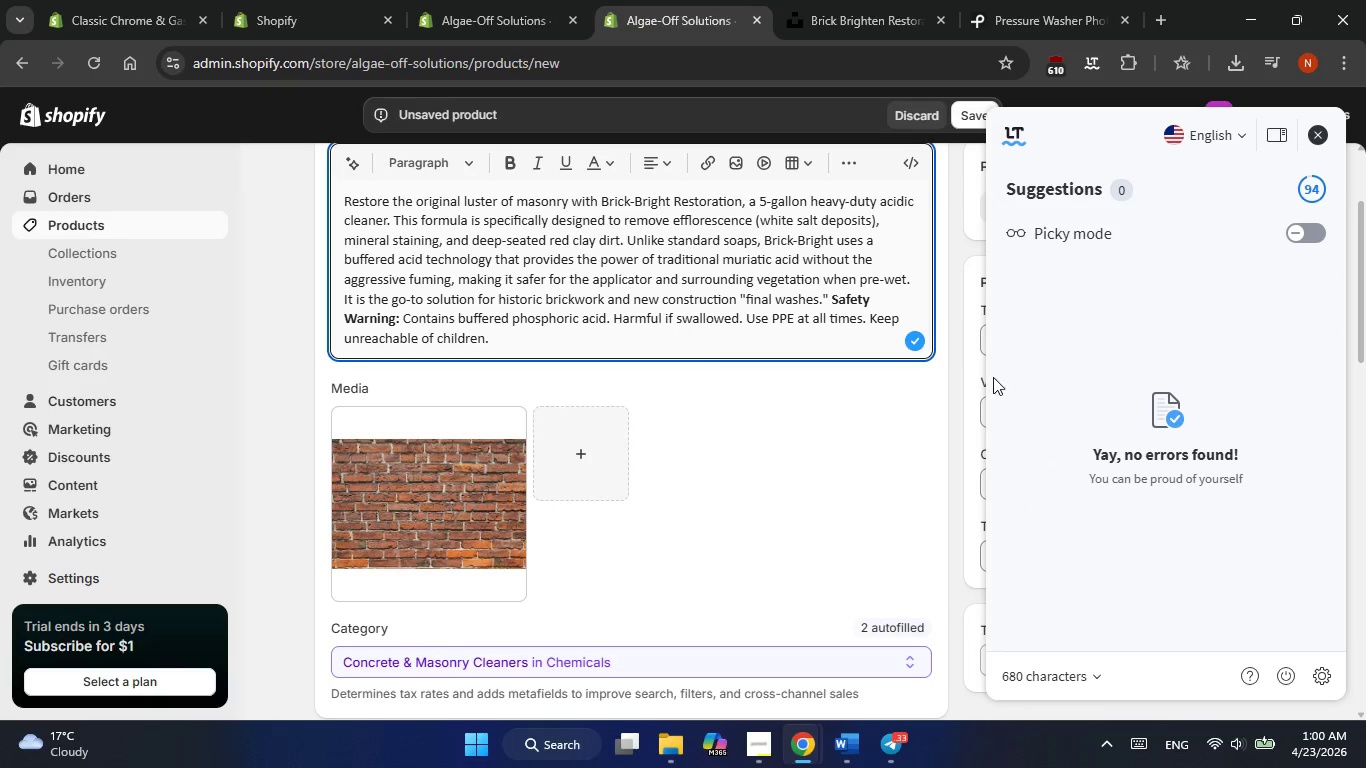 
mouse_move([931, 367])
 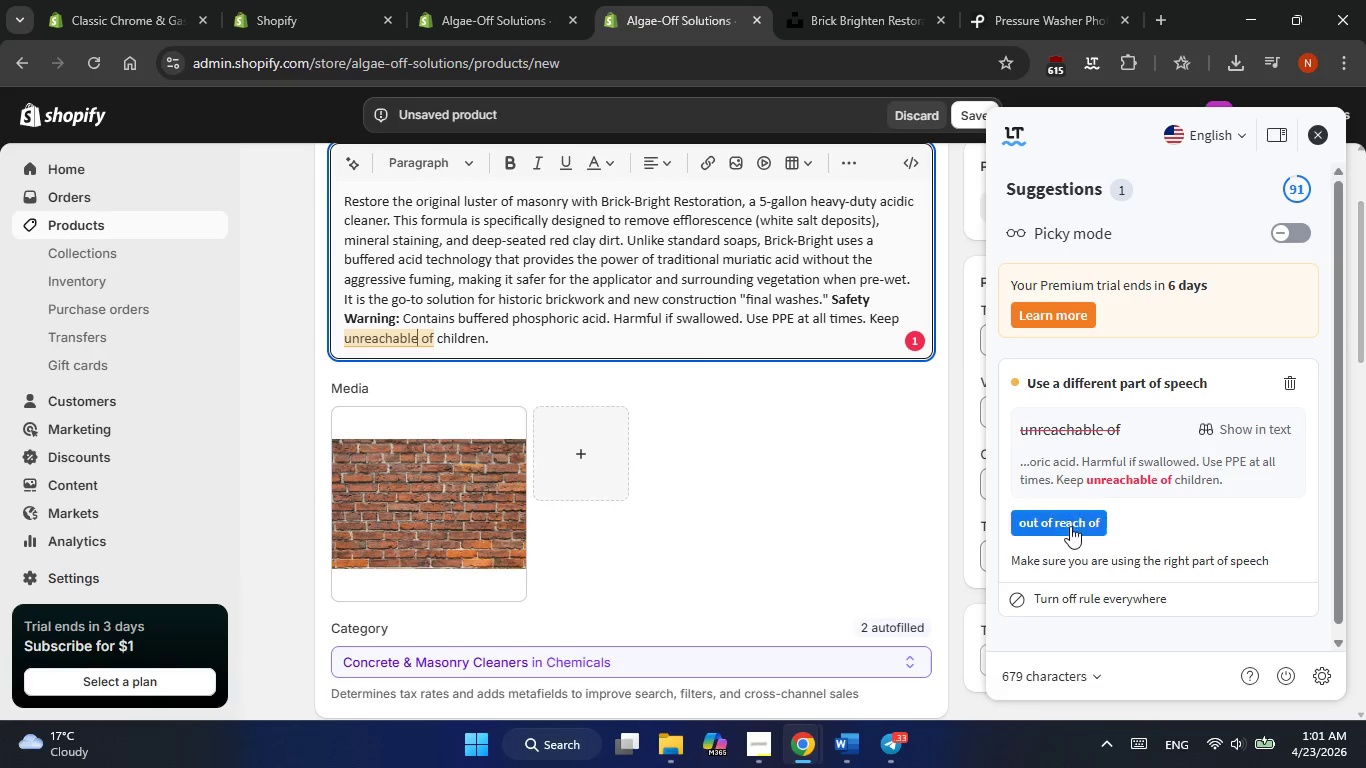 
left_click([1070, 527])
 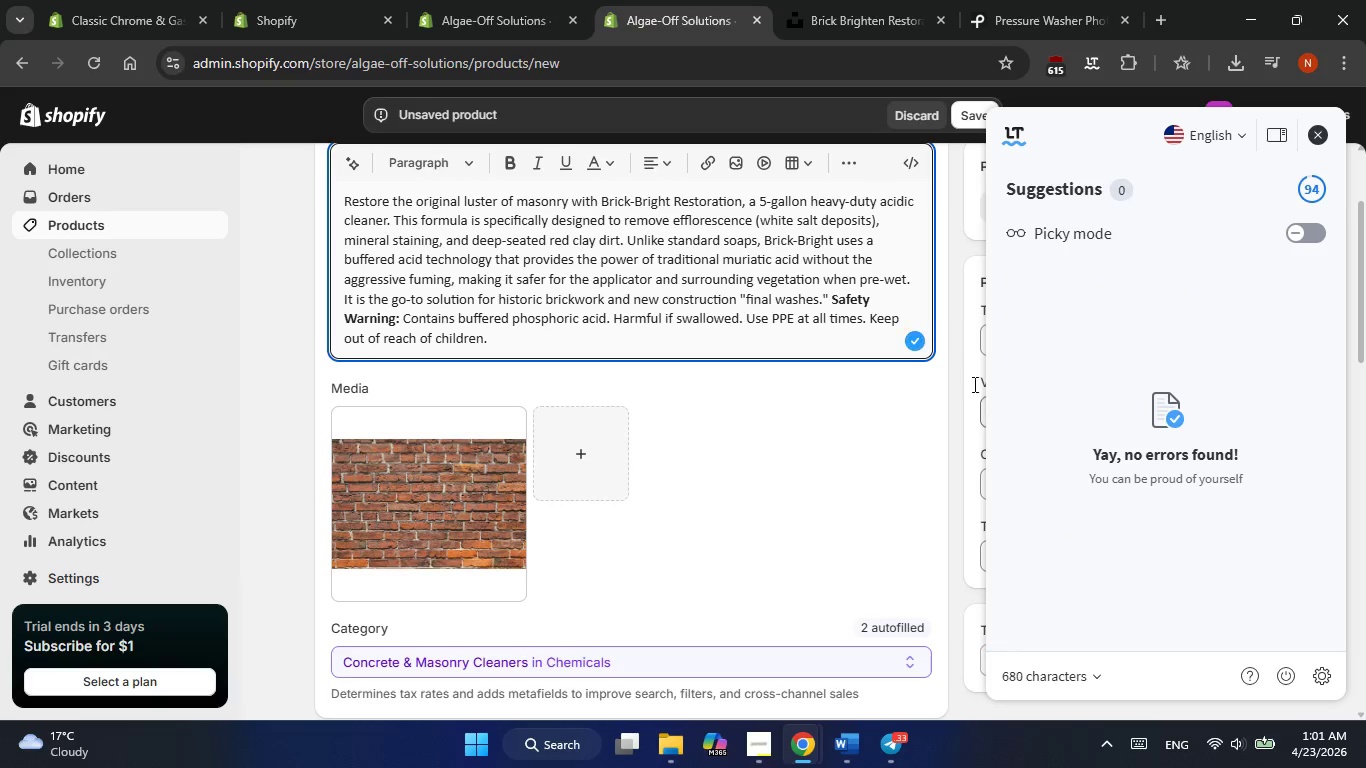 
left_click([951, 367])
 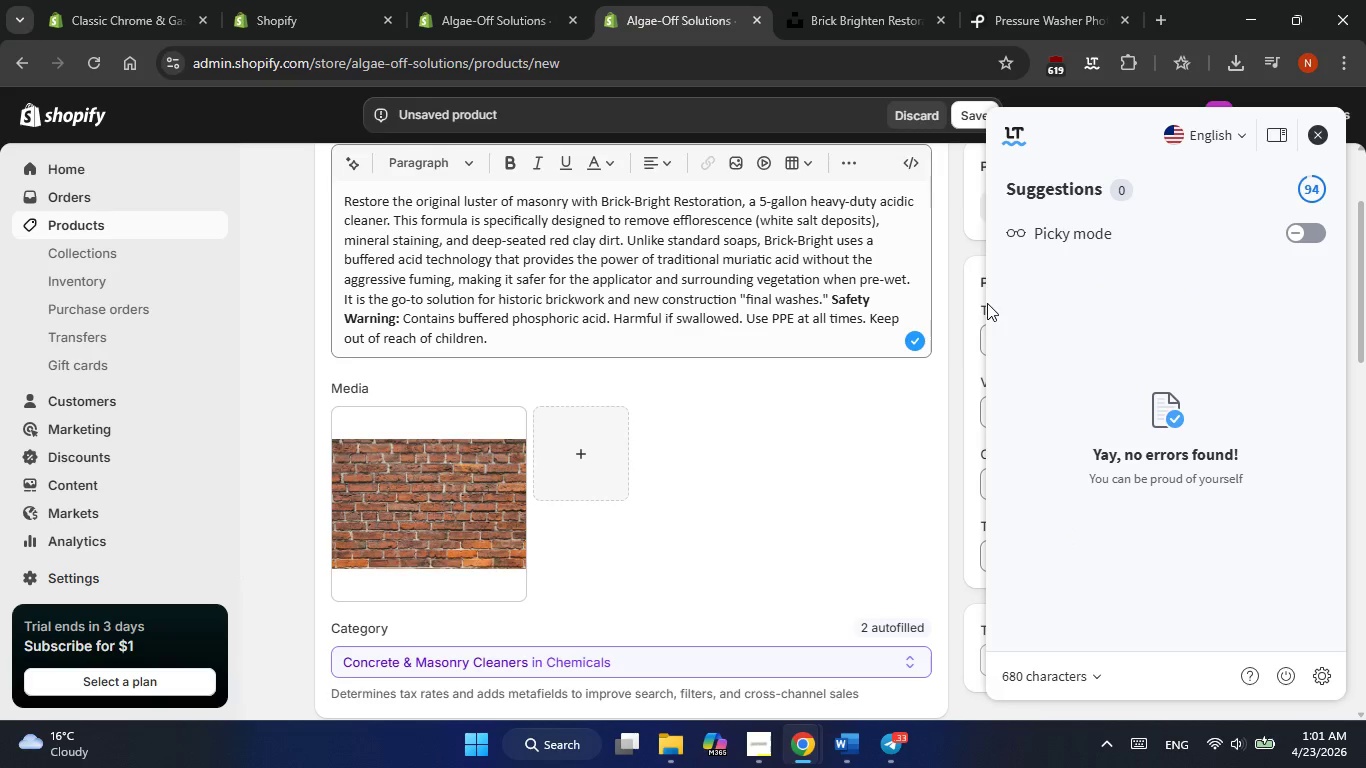 
left_click([957, 234])
 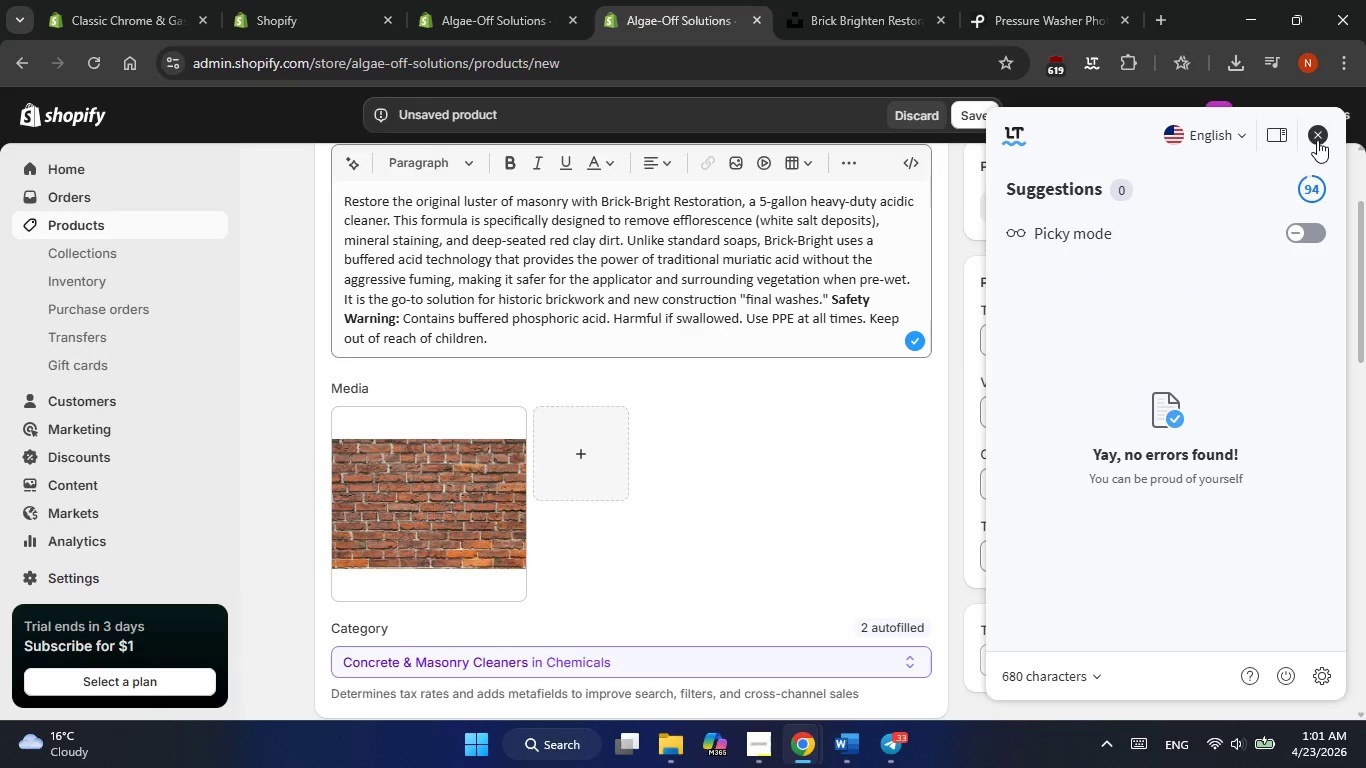 
left_click([1320, 137])
 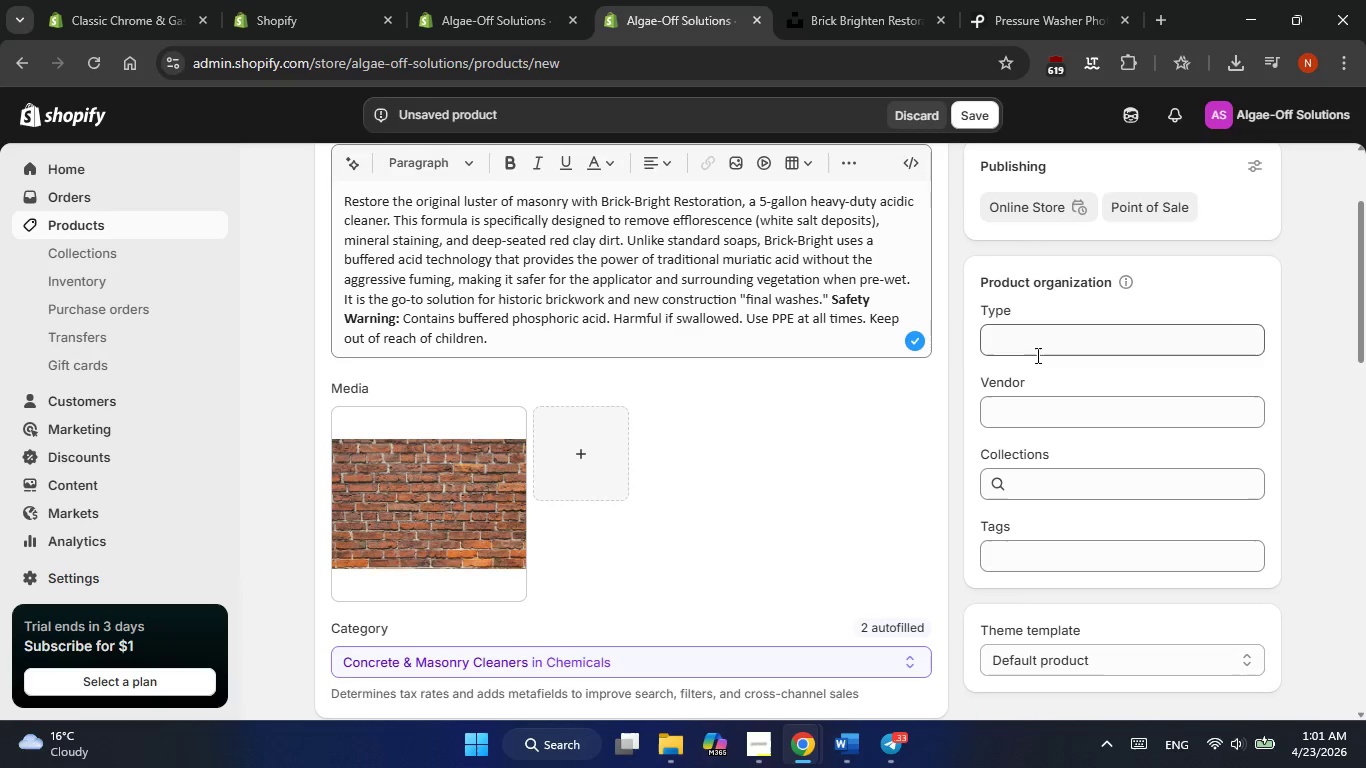 
left_click([486, 487])
 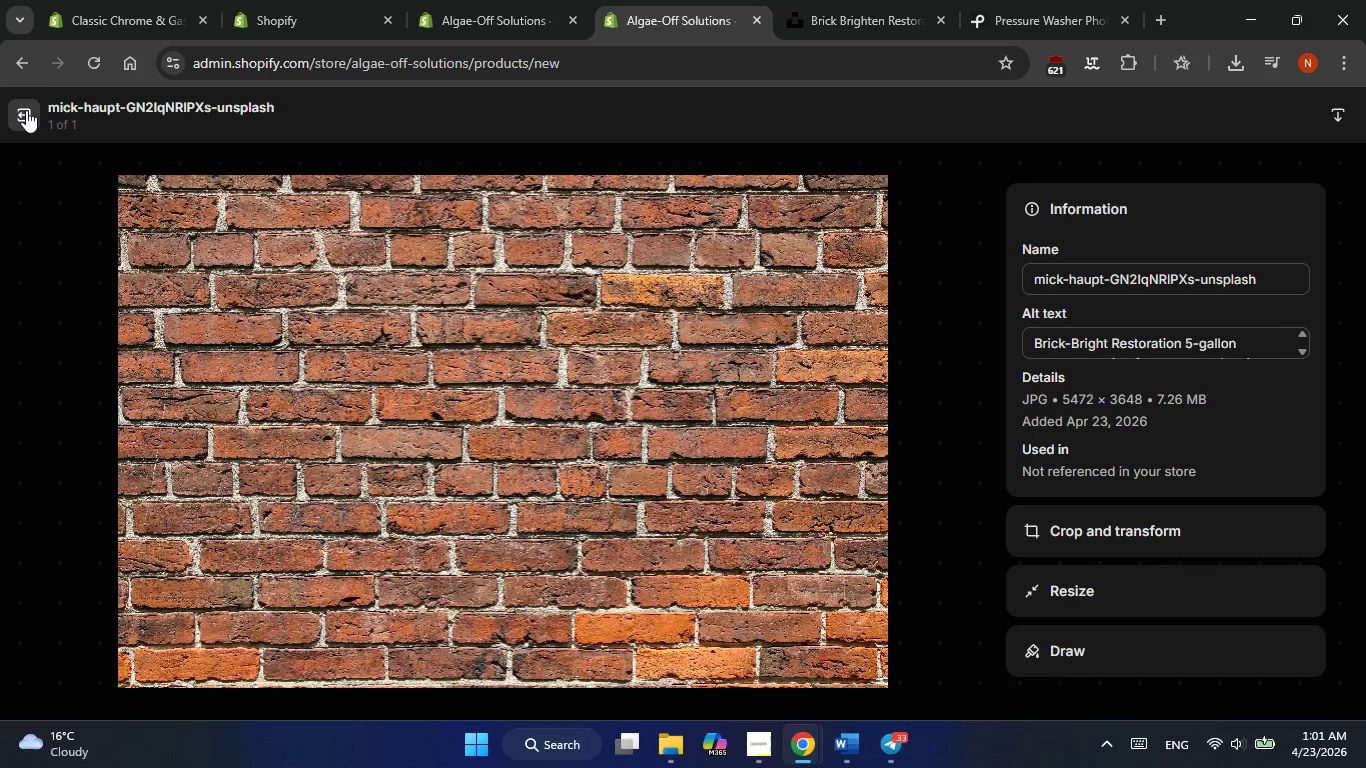 
left_click([26, 112])
 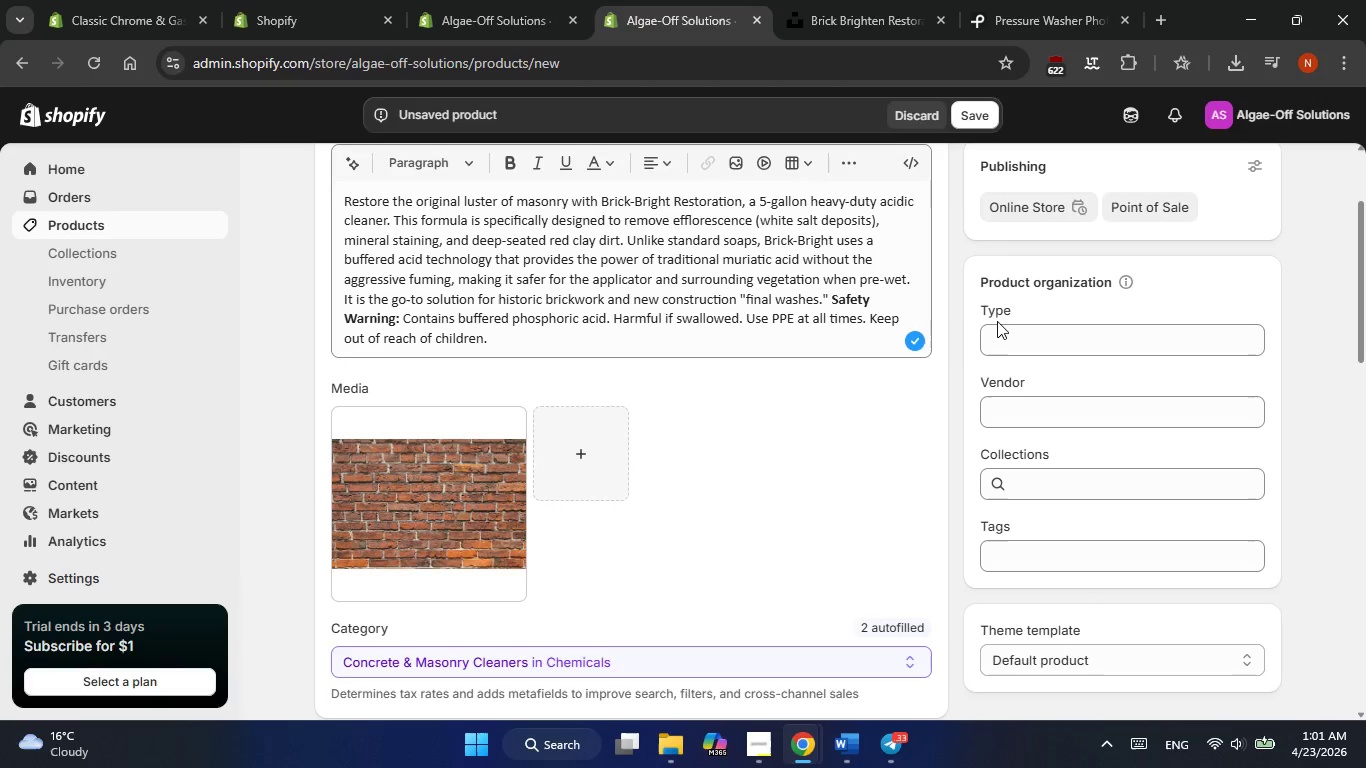 
left_click([1008, 330])
 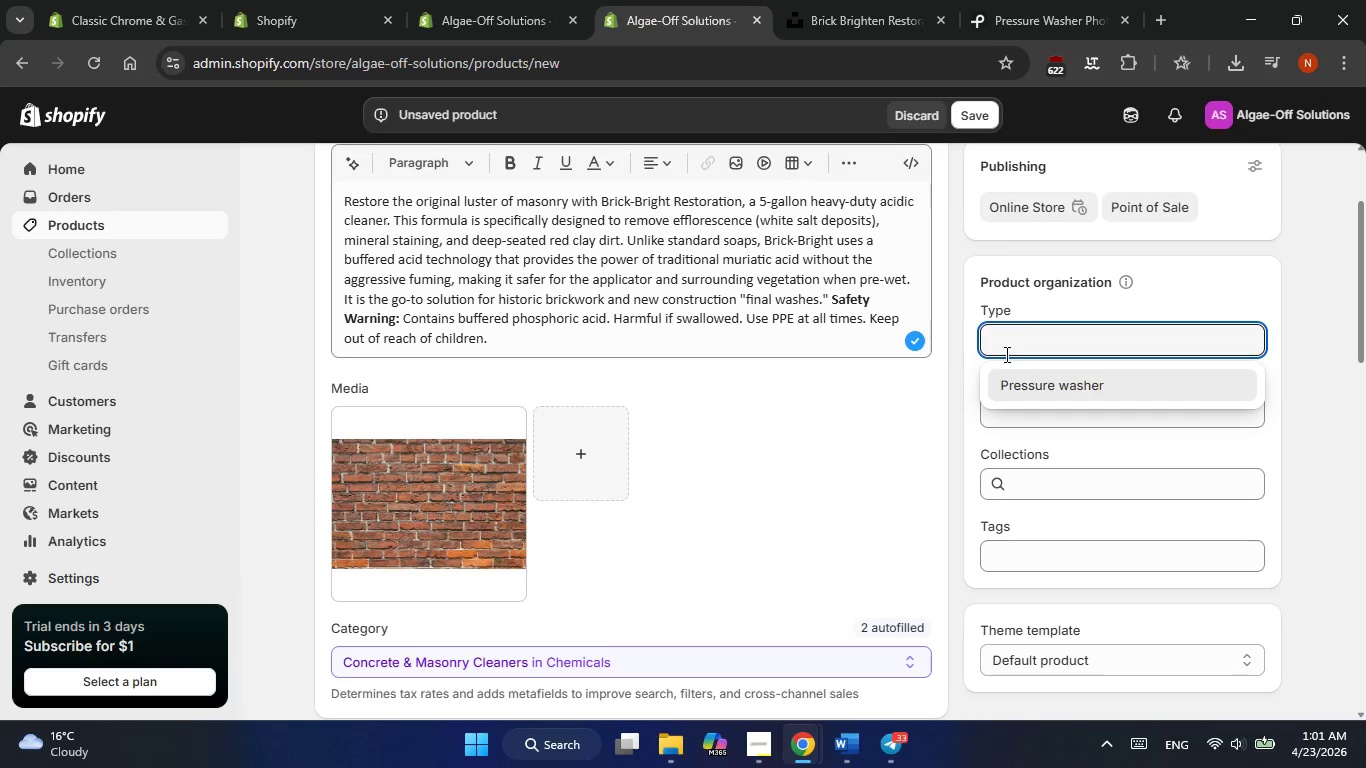 
left_click([1056, 391])
 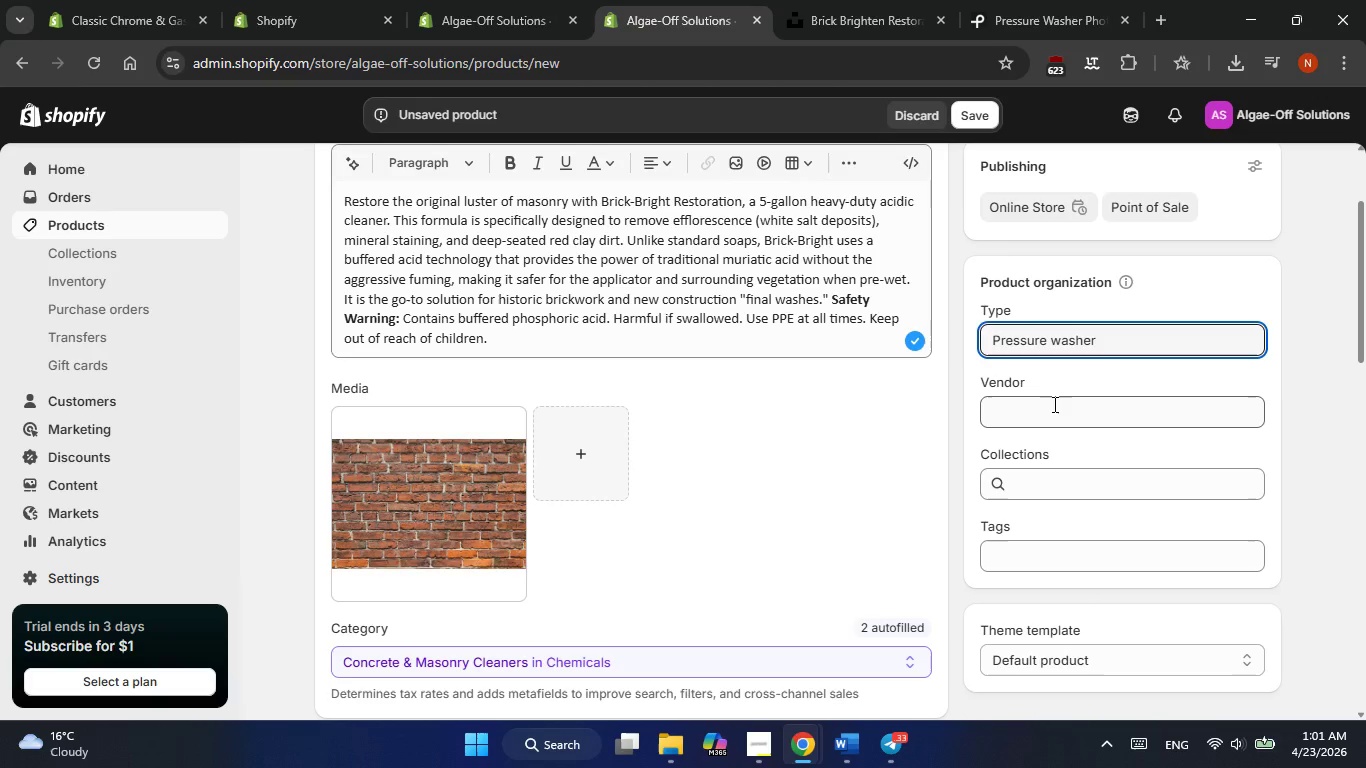 
left_click([1053, 404])
 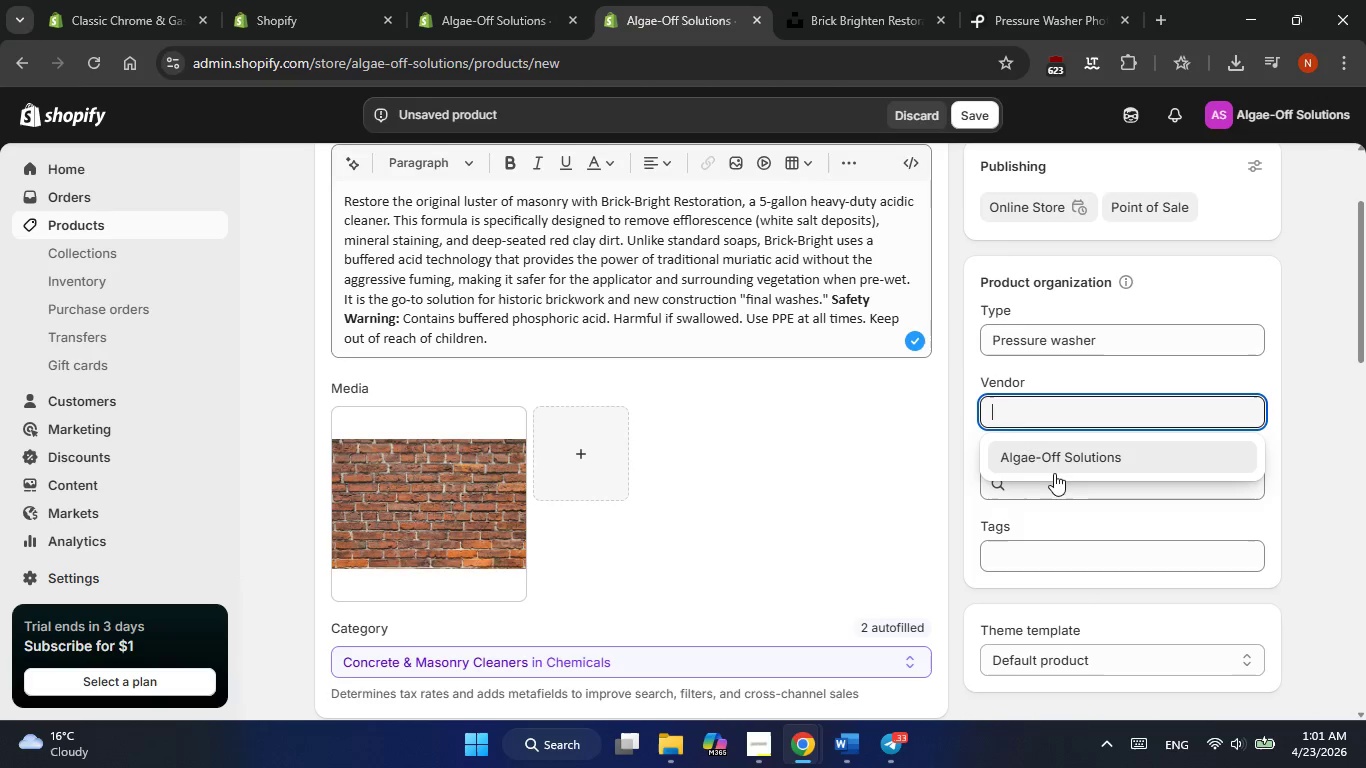 
left_click([1054, 474])
 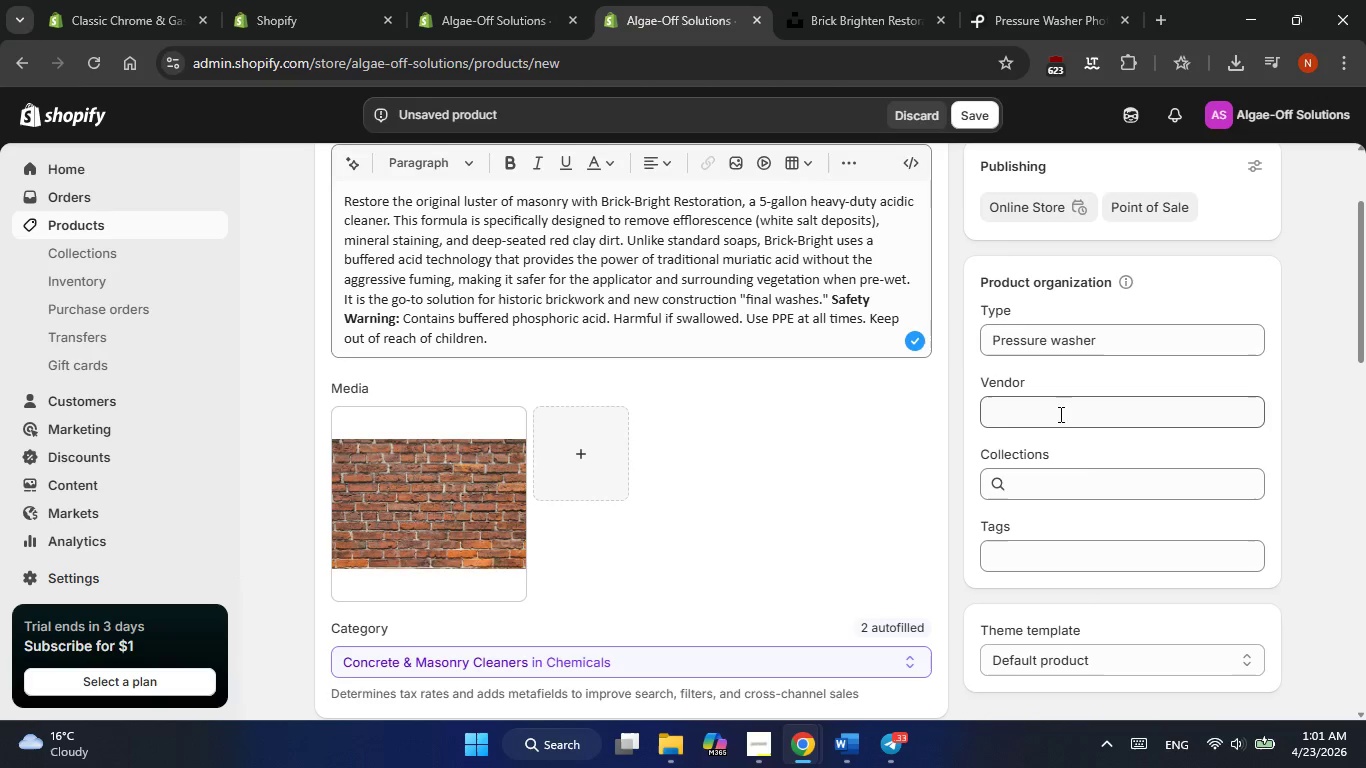 
left_click([1058, 410])
 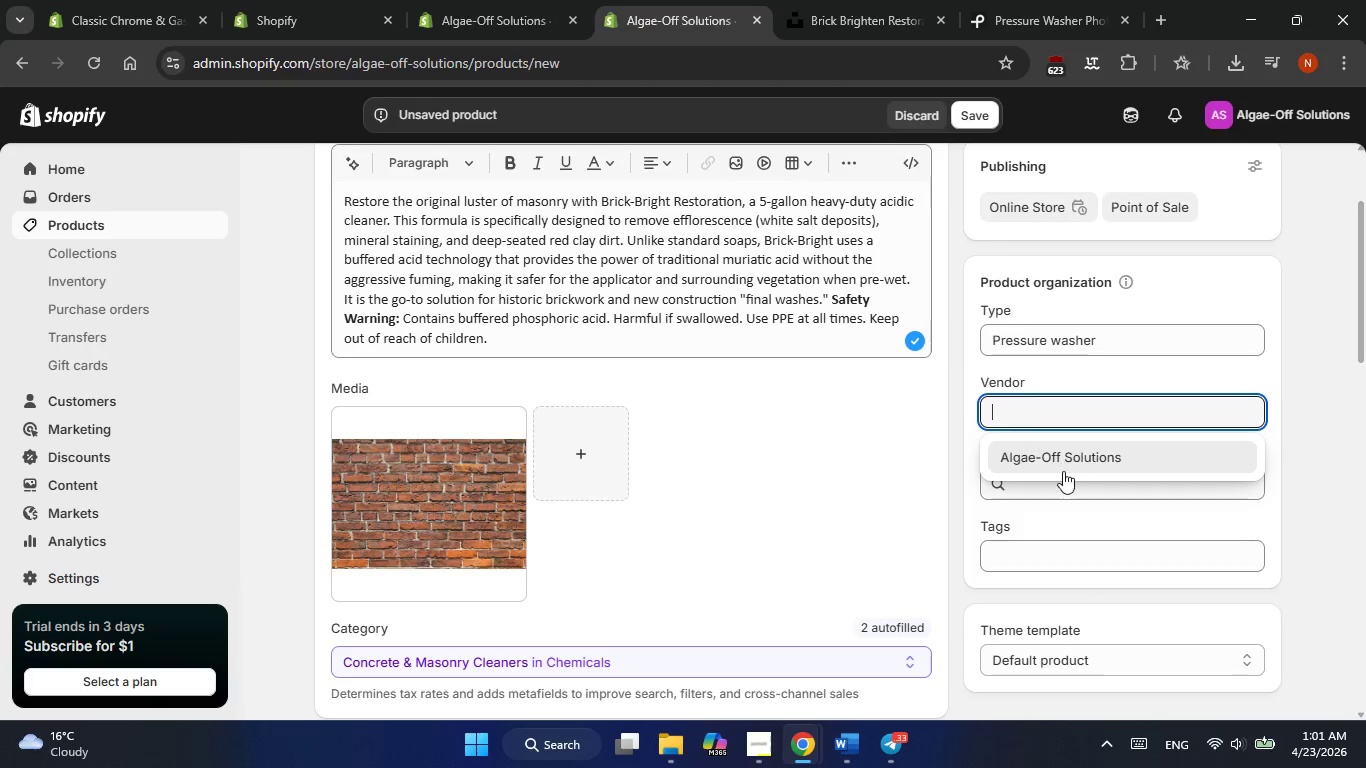 
left_click([1065, 464])
 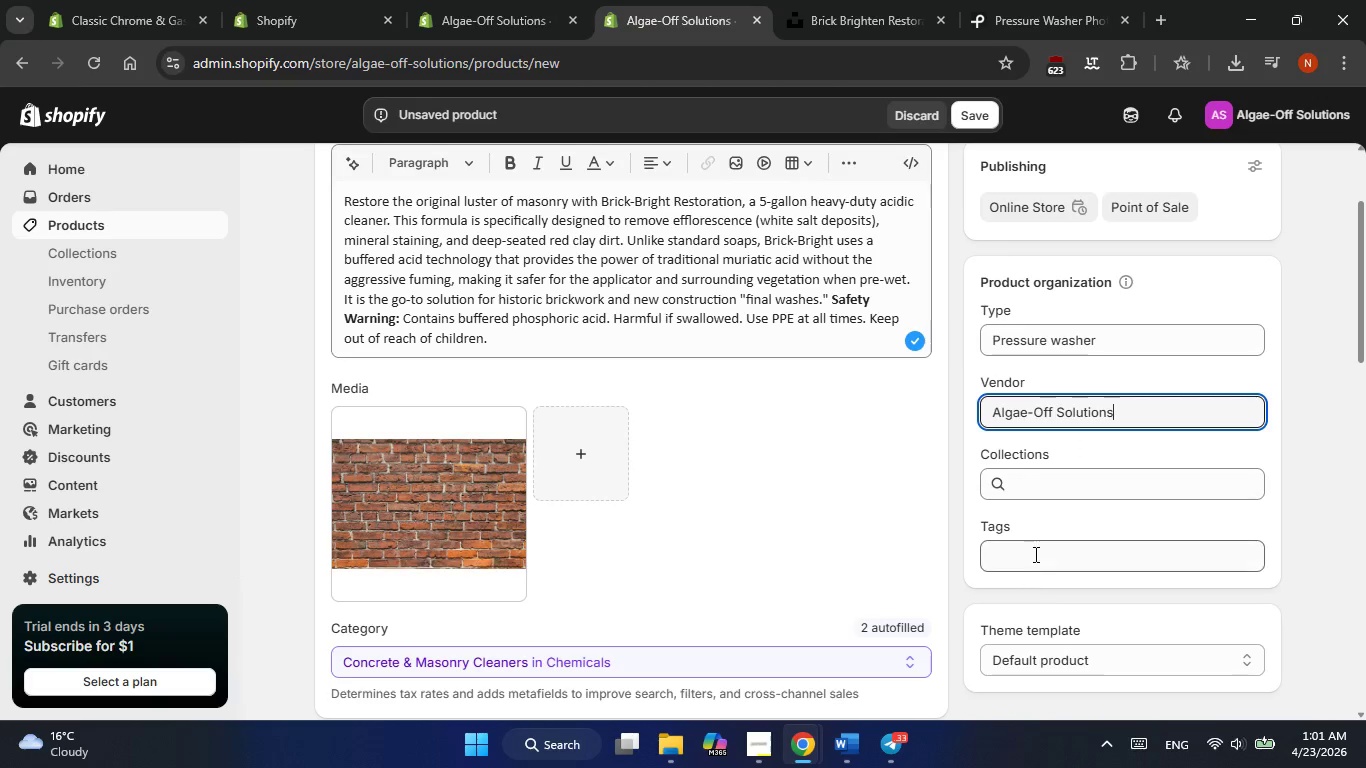 
left_click([1035, 548])
 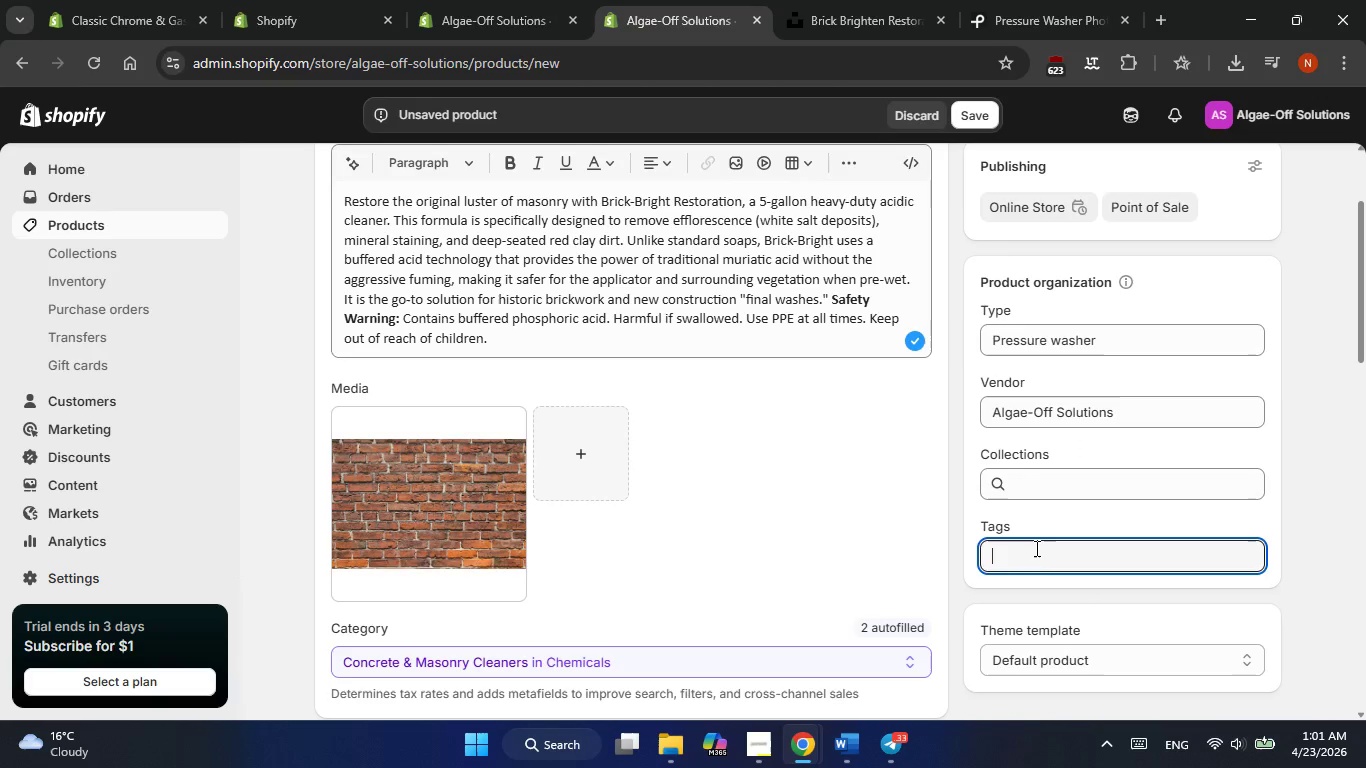 
type(Brick RE)
key(Backspace)
type(estoration)
 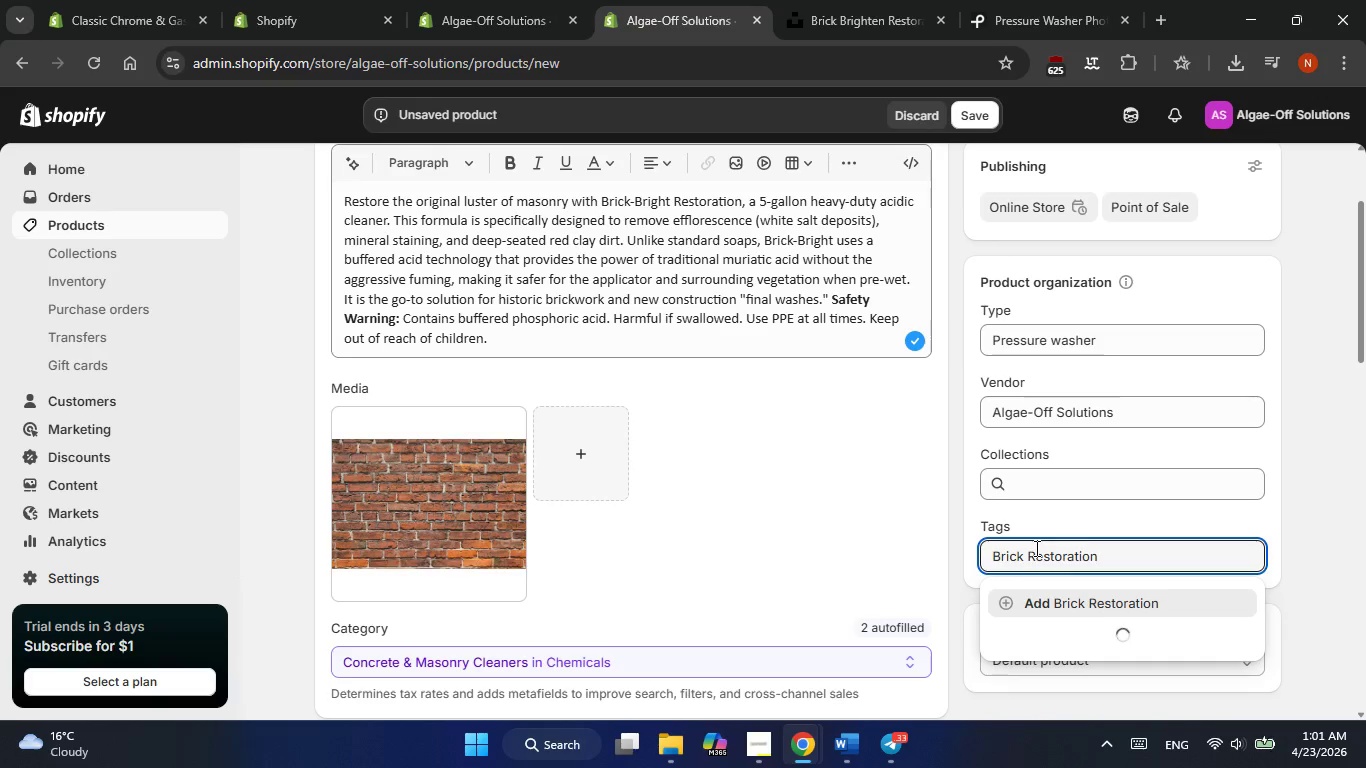 
left_click([1042, 605])
 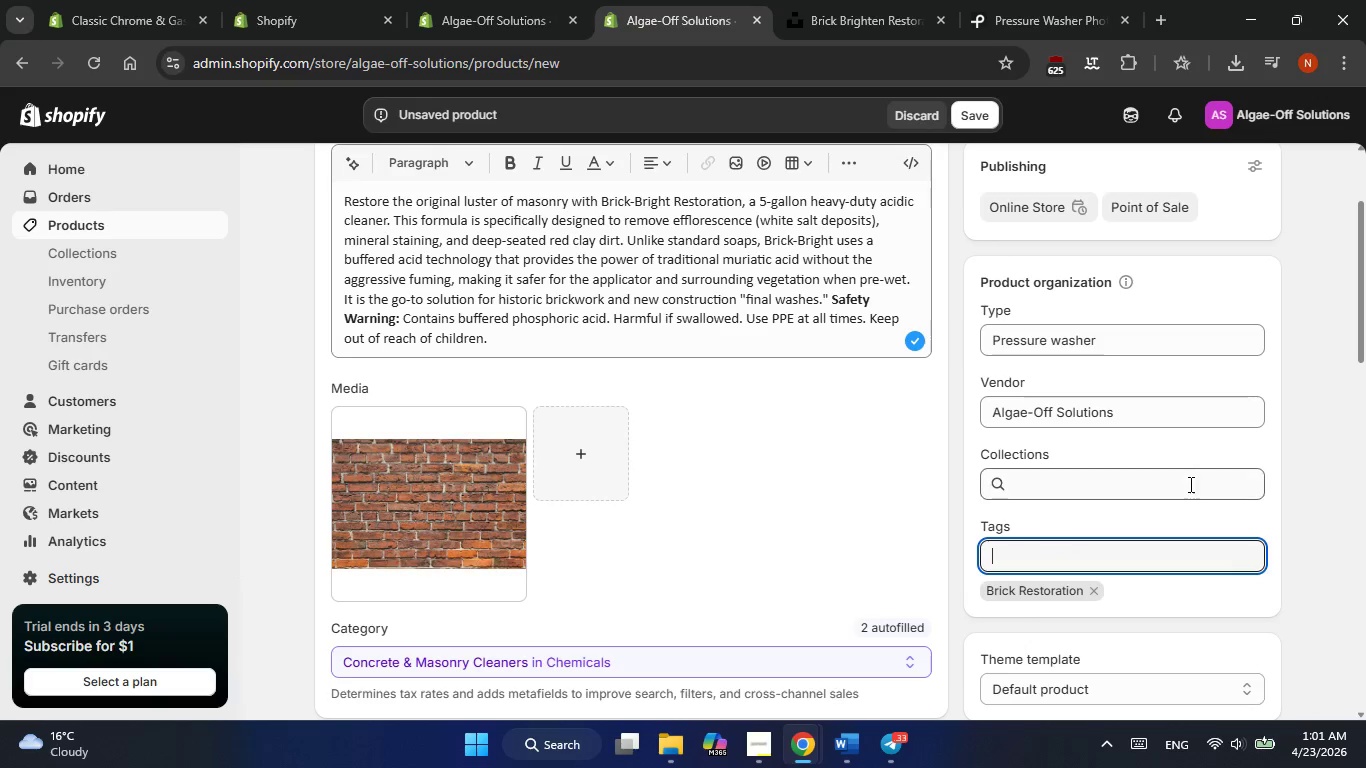 
scroll: coordinate [1189, 484], scroll_direction: down, amount: 1.0
 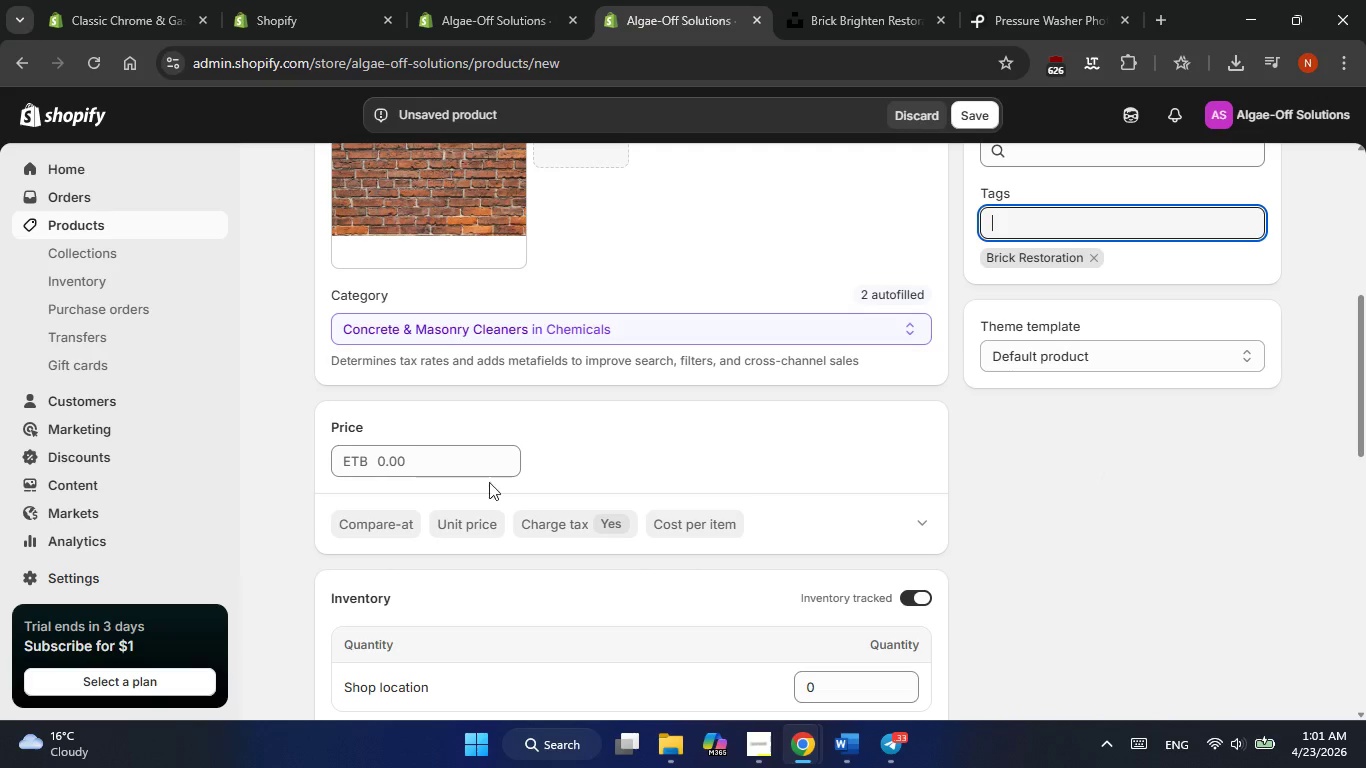 
left_click([401, 454])
 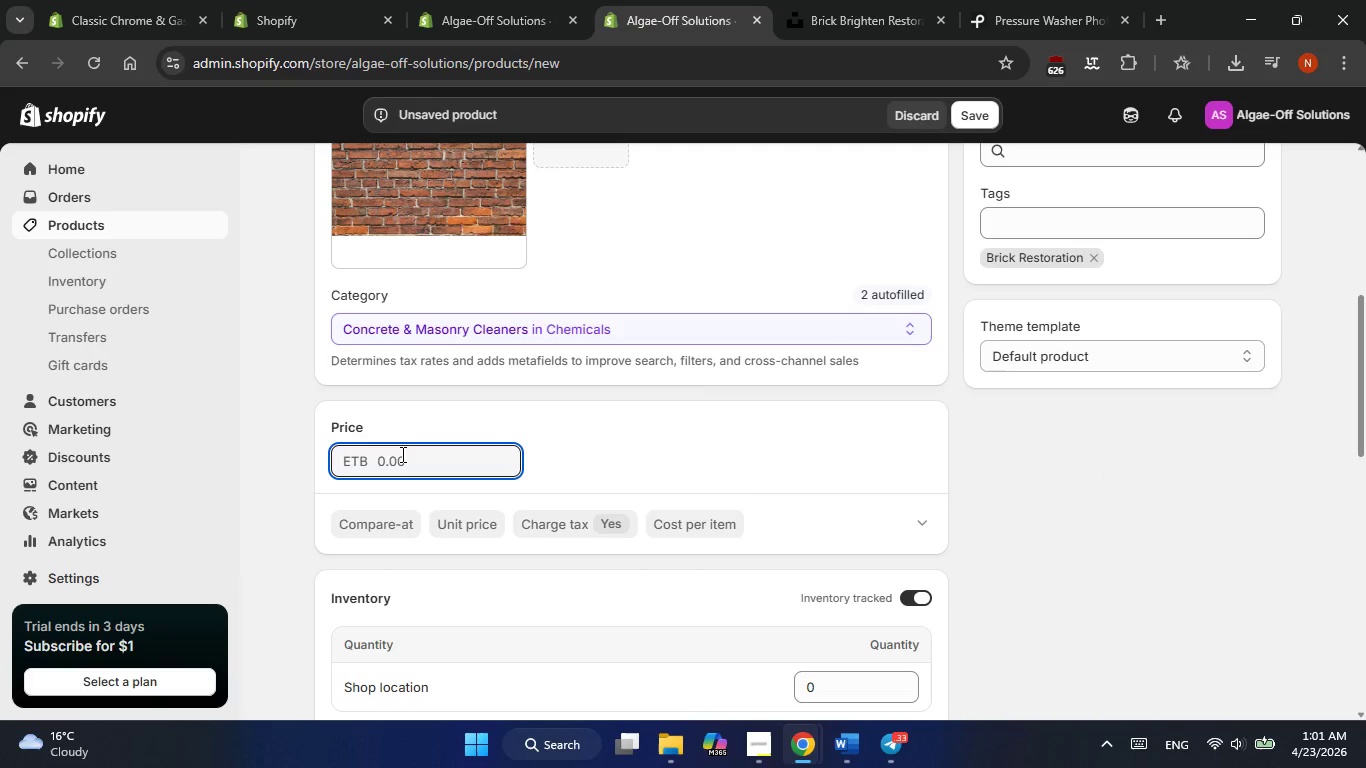 
key(Numpad7)
 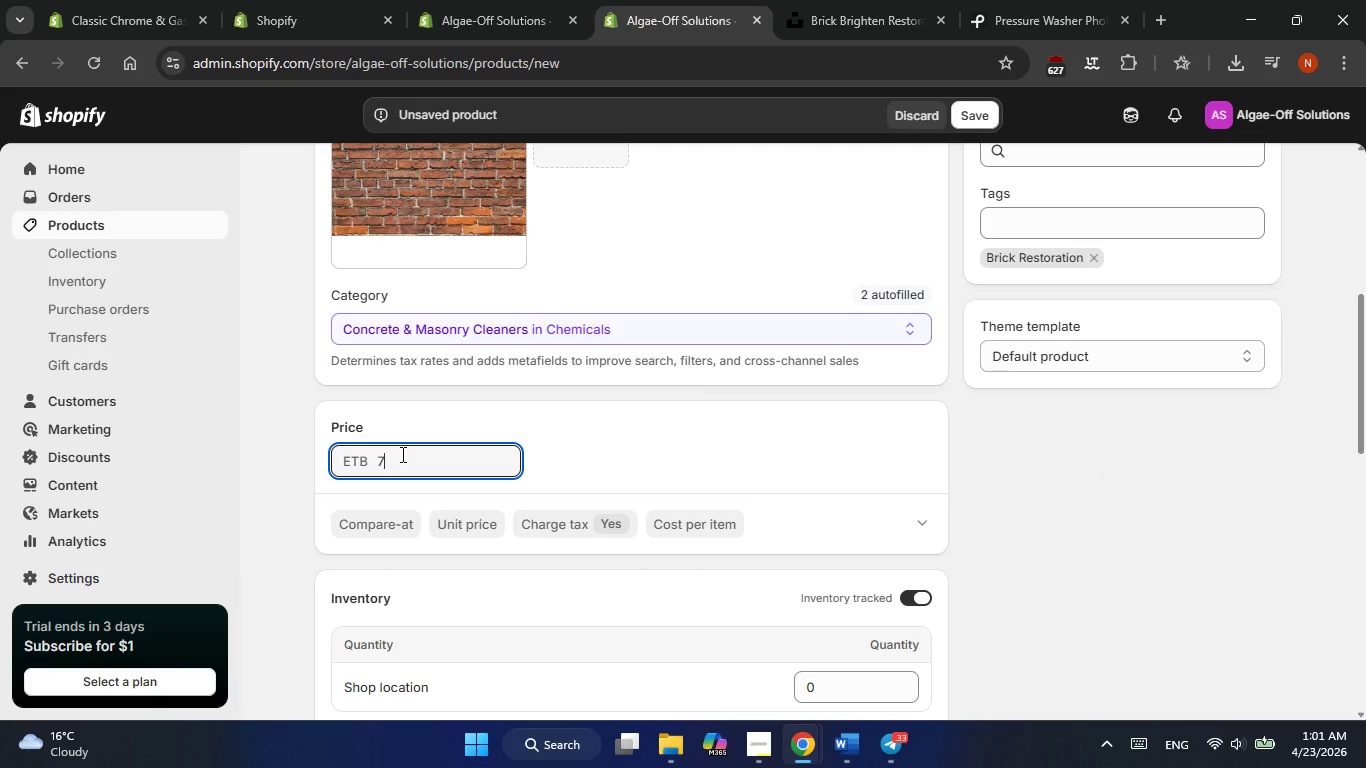 
key(Numpad0)
 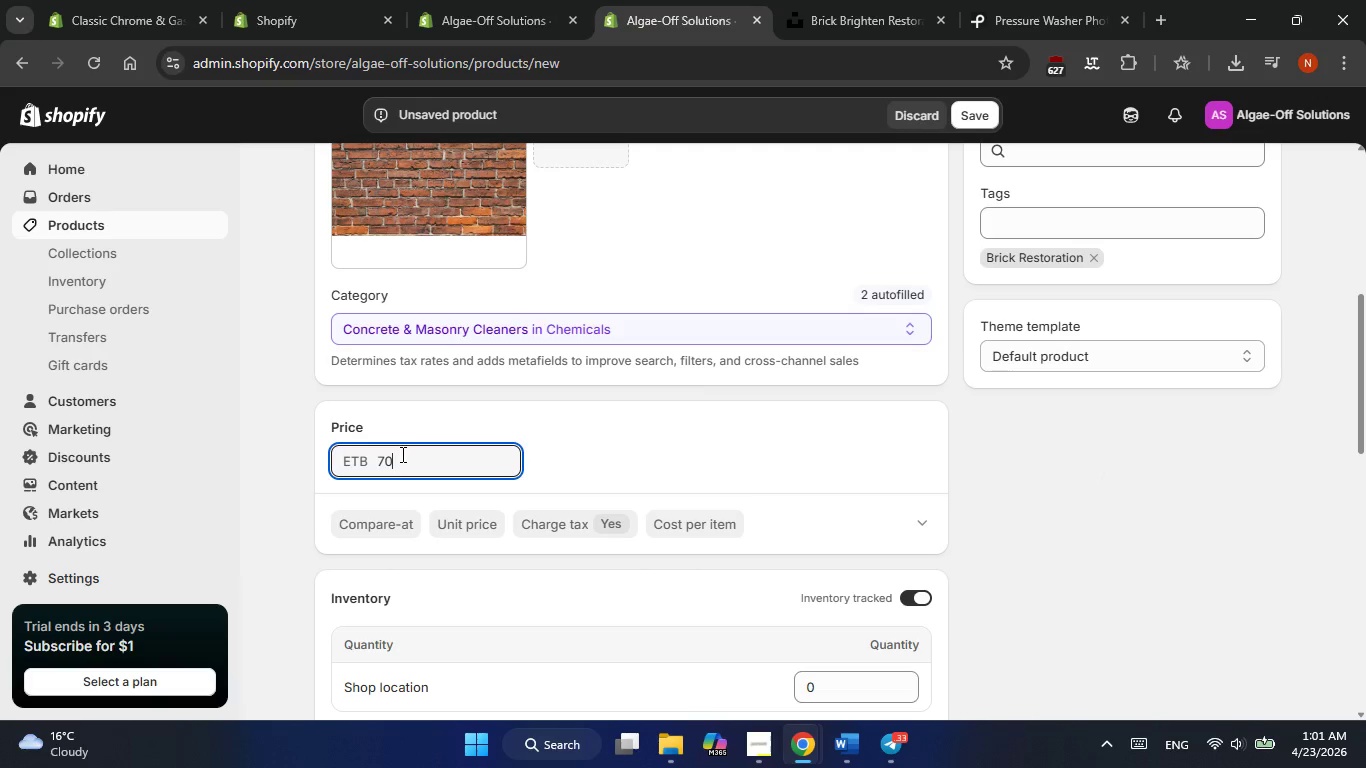 
key(Numpad0)
 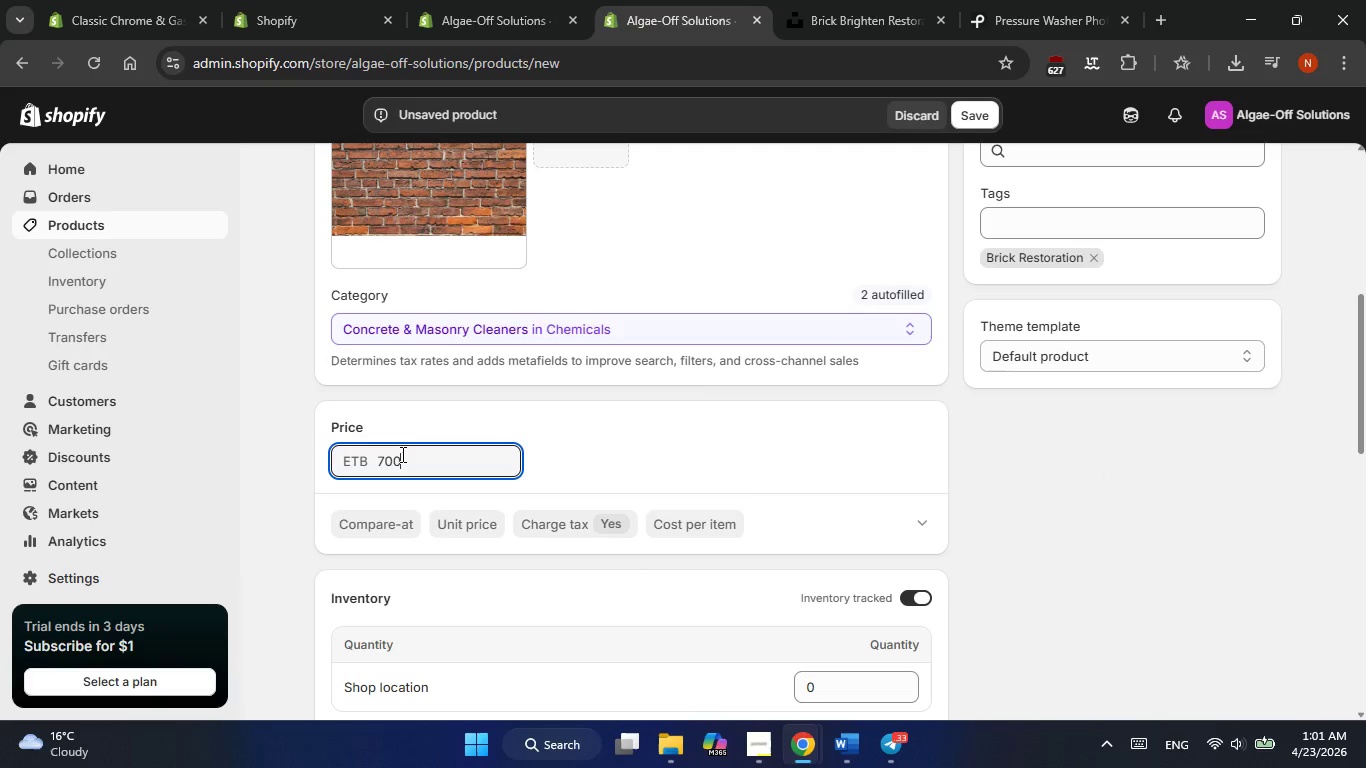 
key(ArrowLeft)
 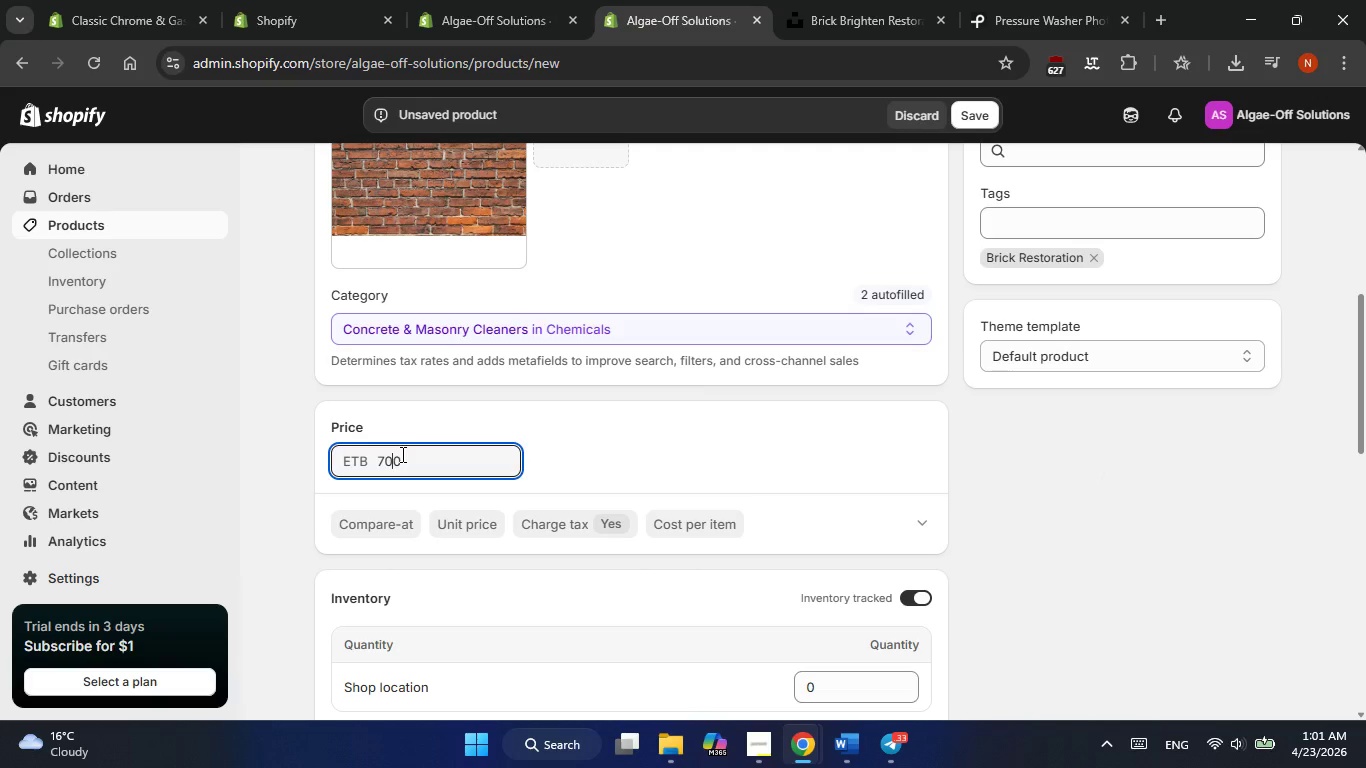 
key(ArrowLeft)
 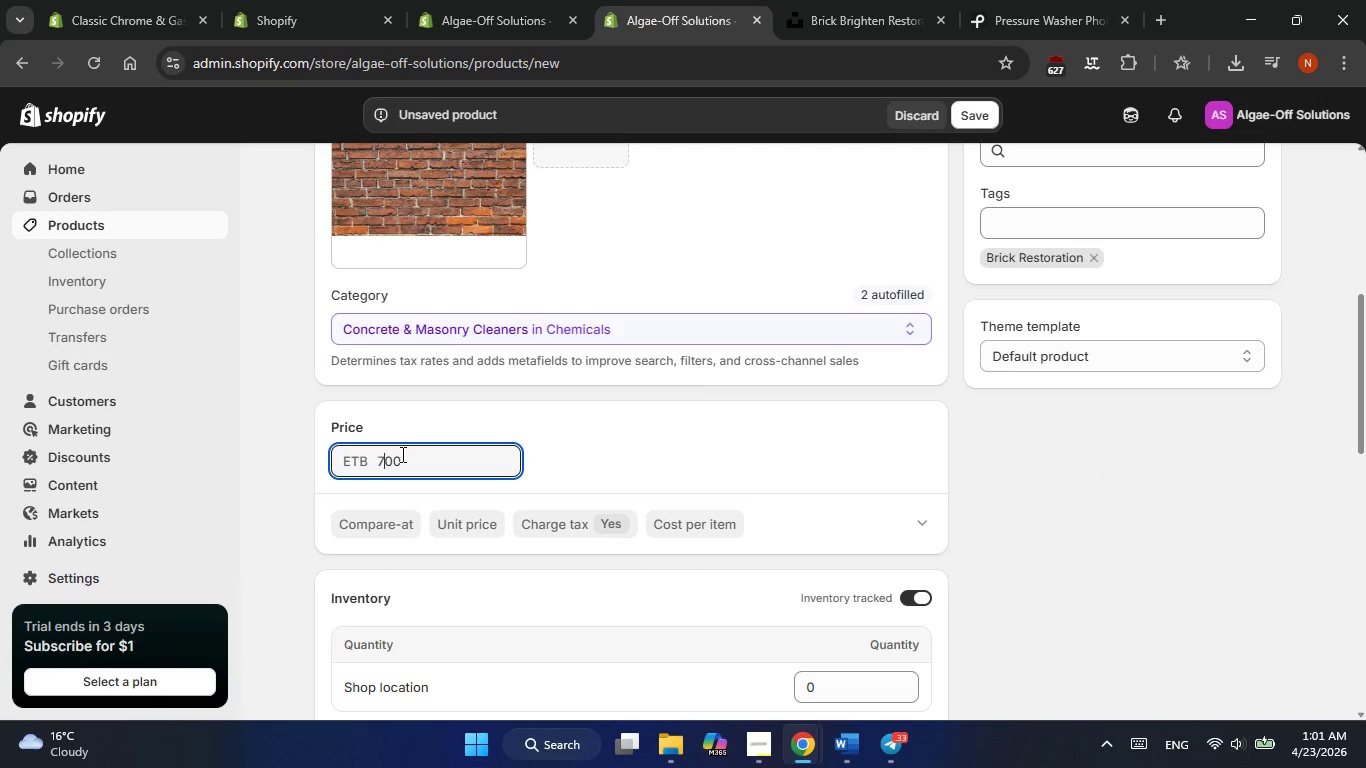 
key(Backspace)
 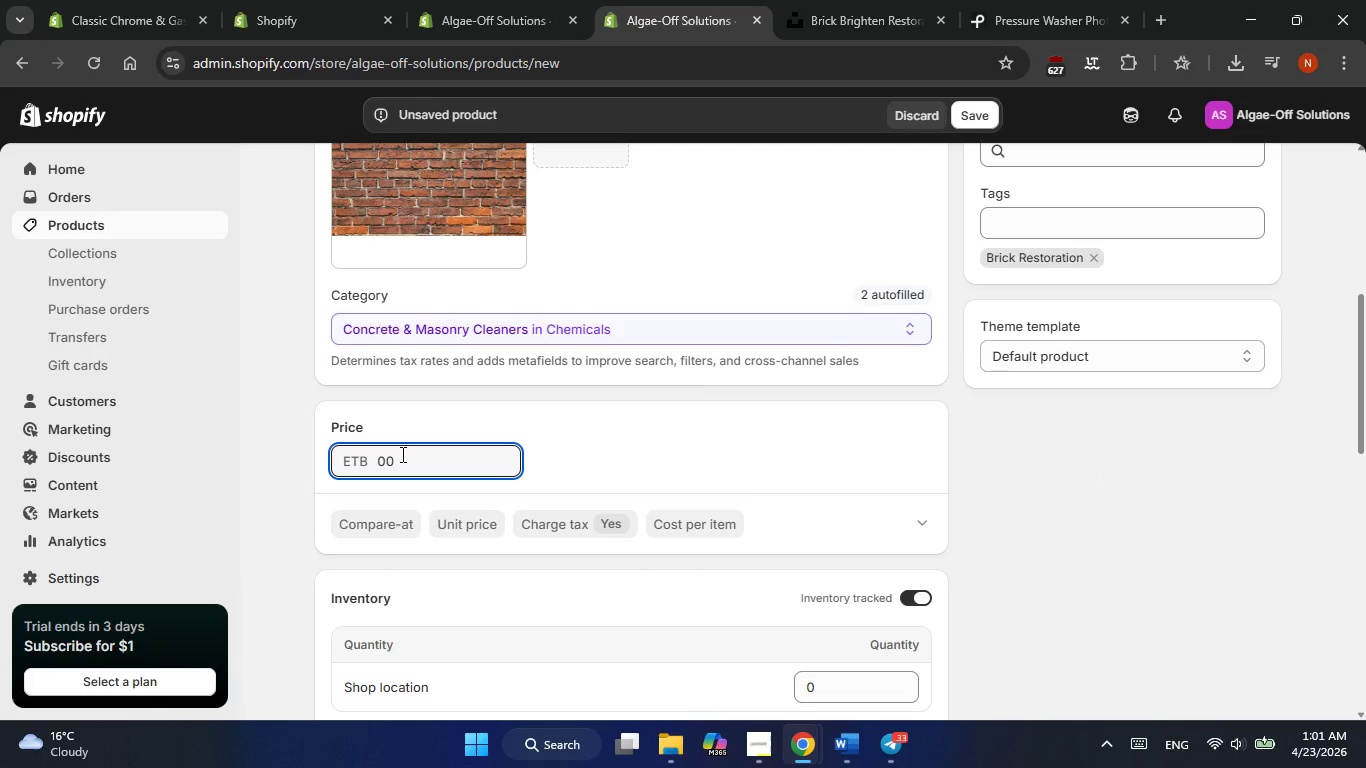 
key(Numpad1)
 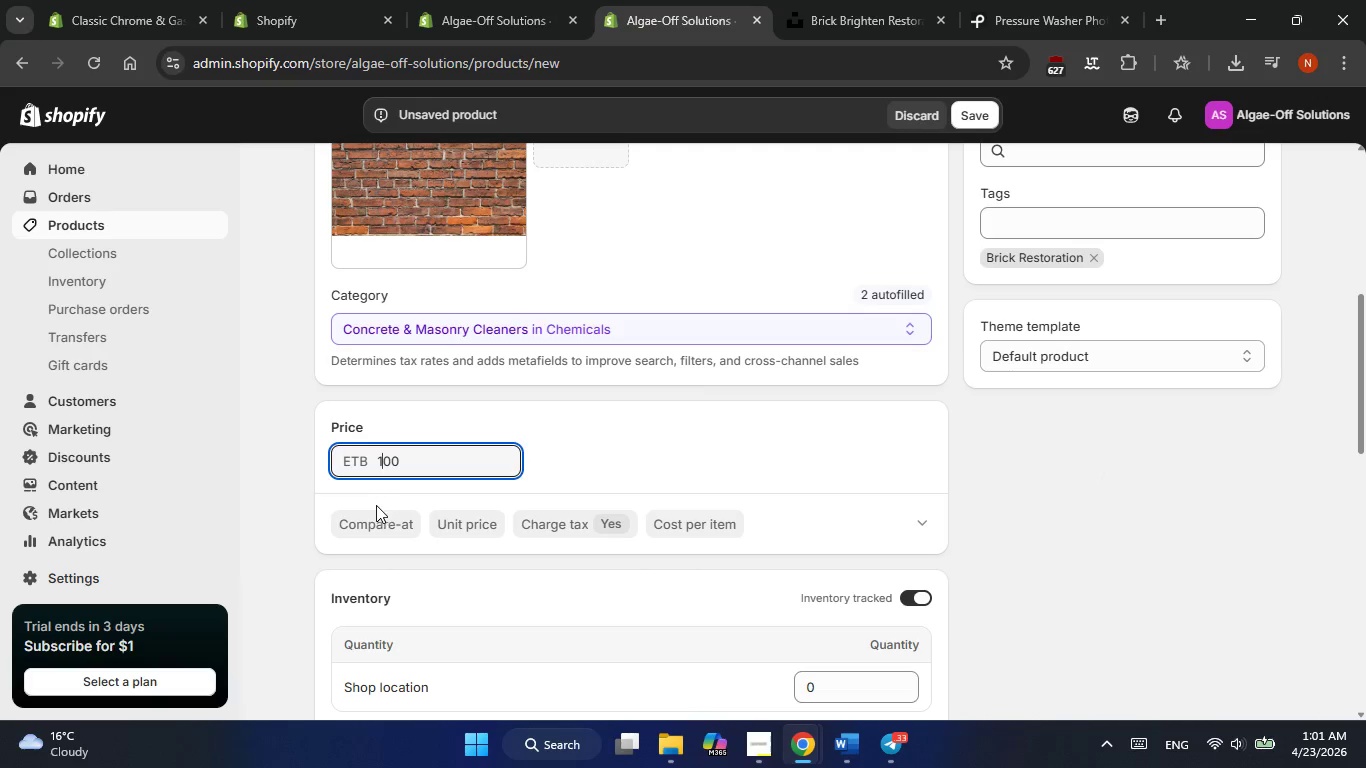 
left_click([376, 511])
 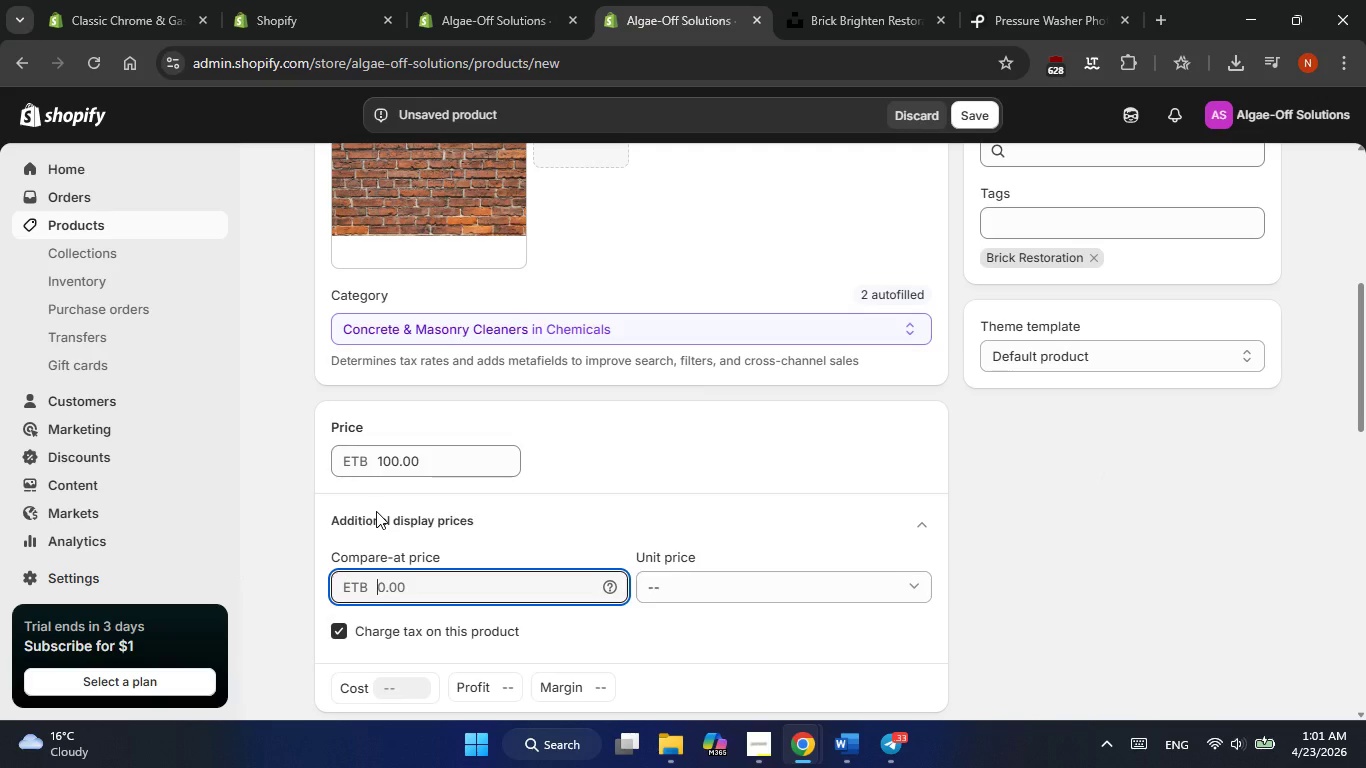 
key(Numpad2)
 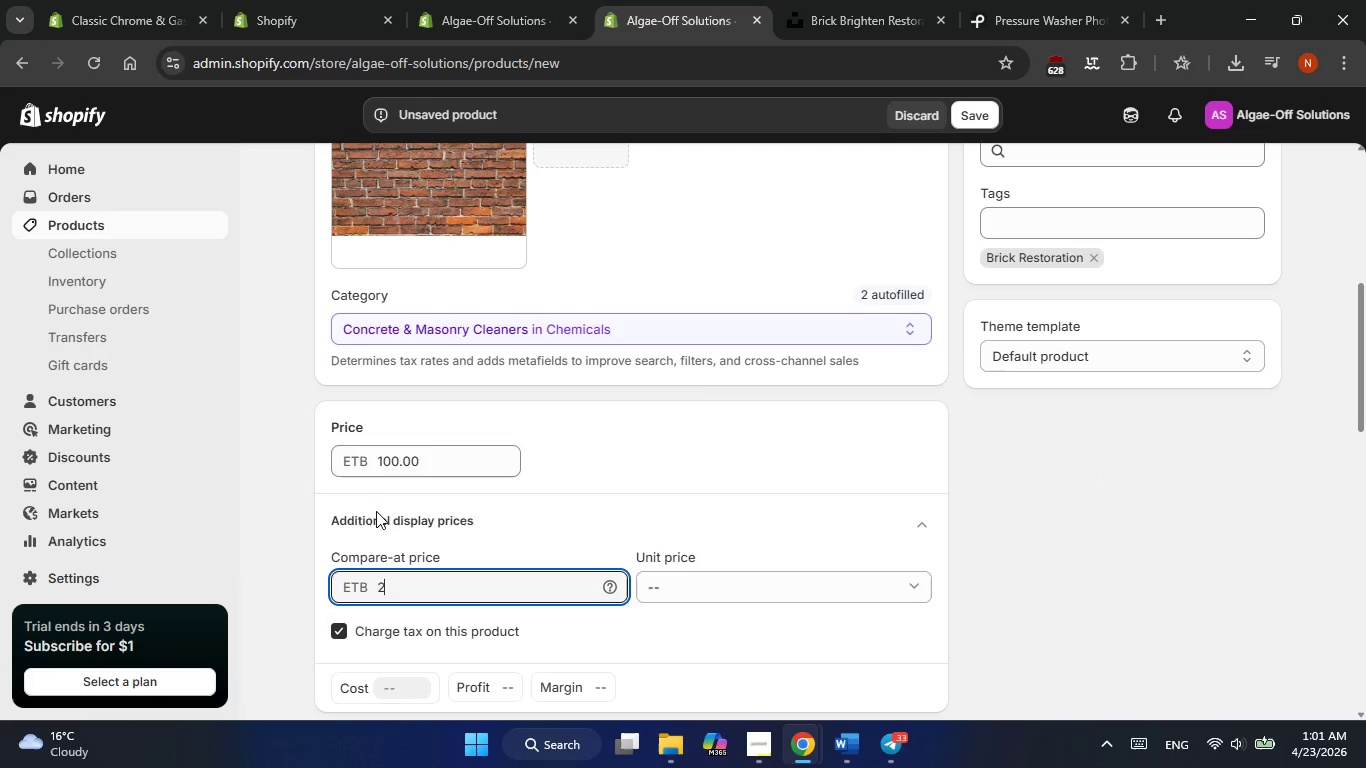 
key(Numpad0)
 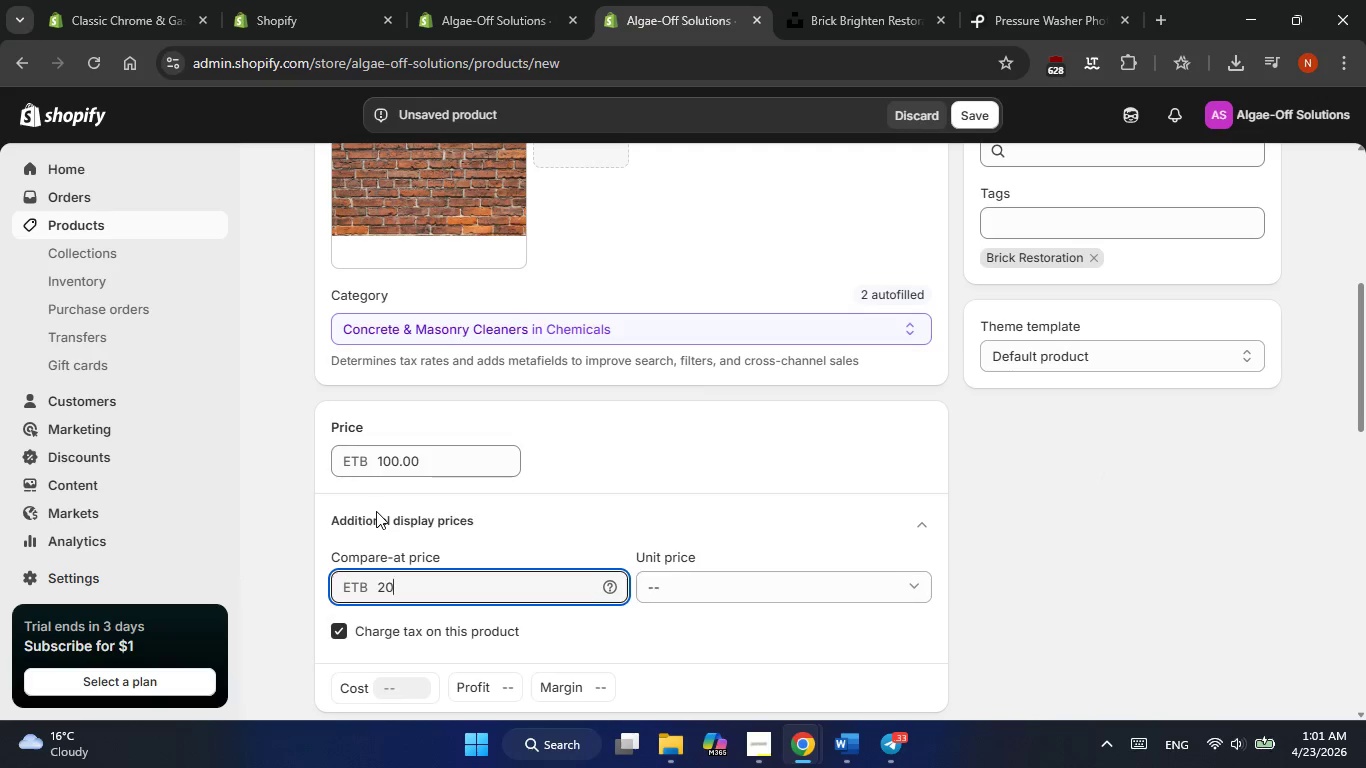 
key(Numpad0)
 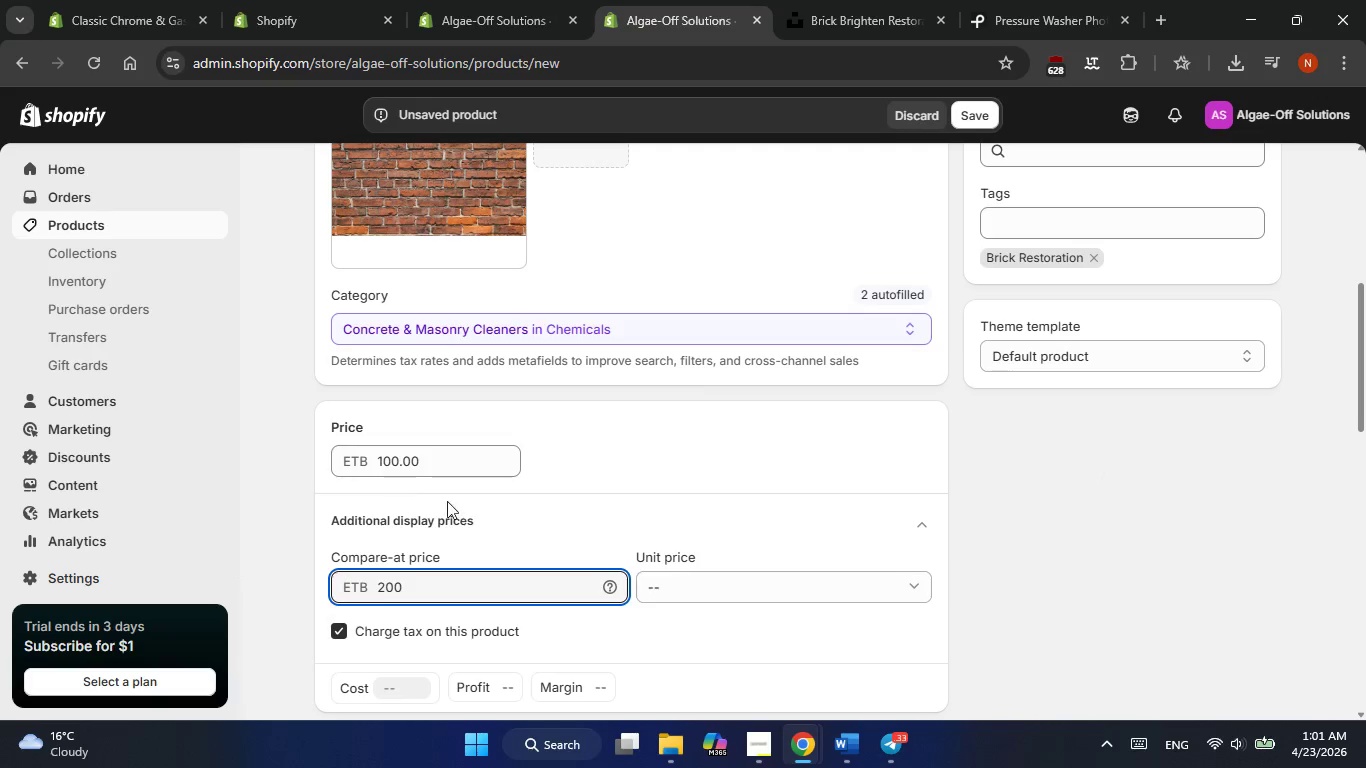 
scroll: coordinate [505, 519], scroll_direction: down, amount: 3.0
 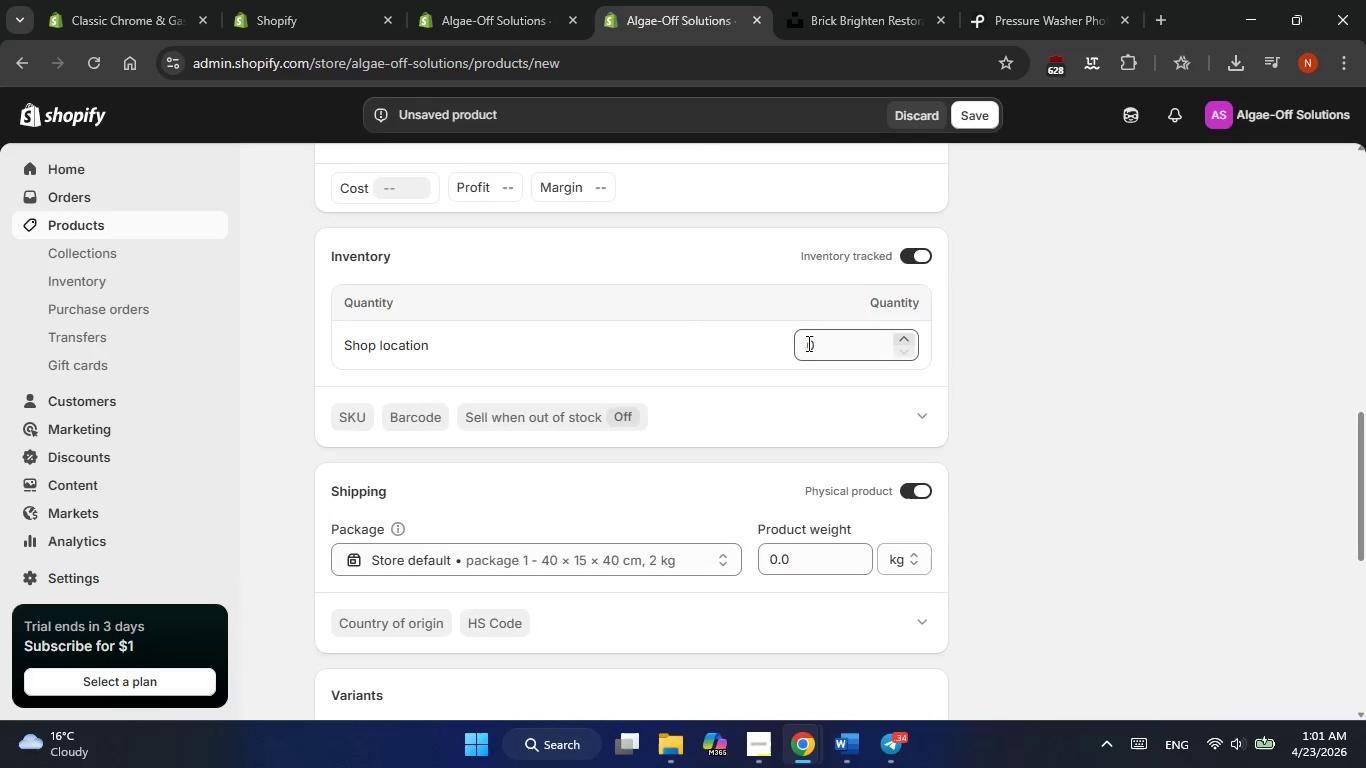 
left_click([824, 332])
 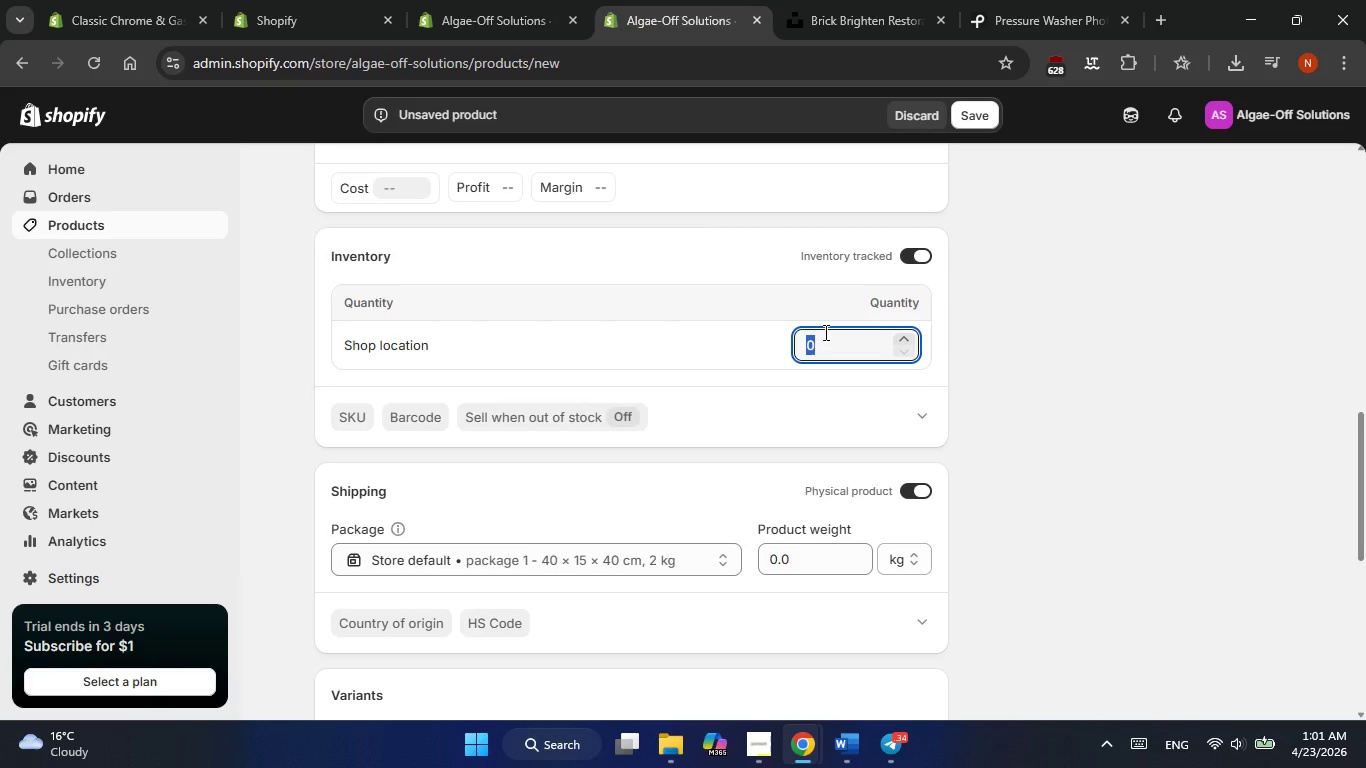 
key(Numpad1)
 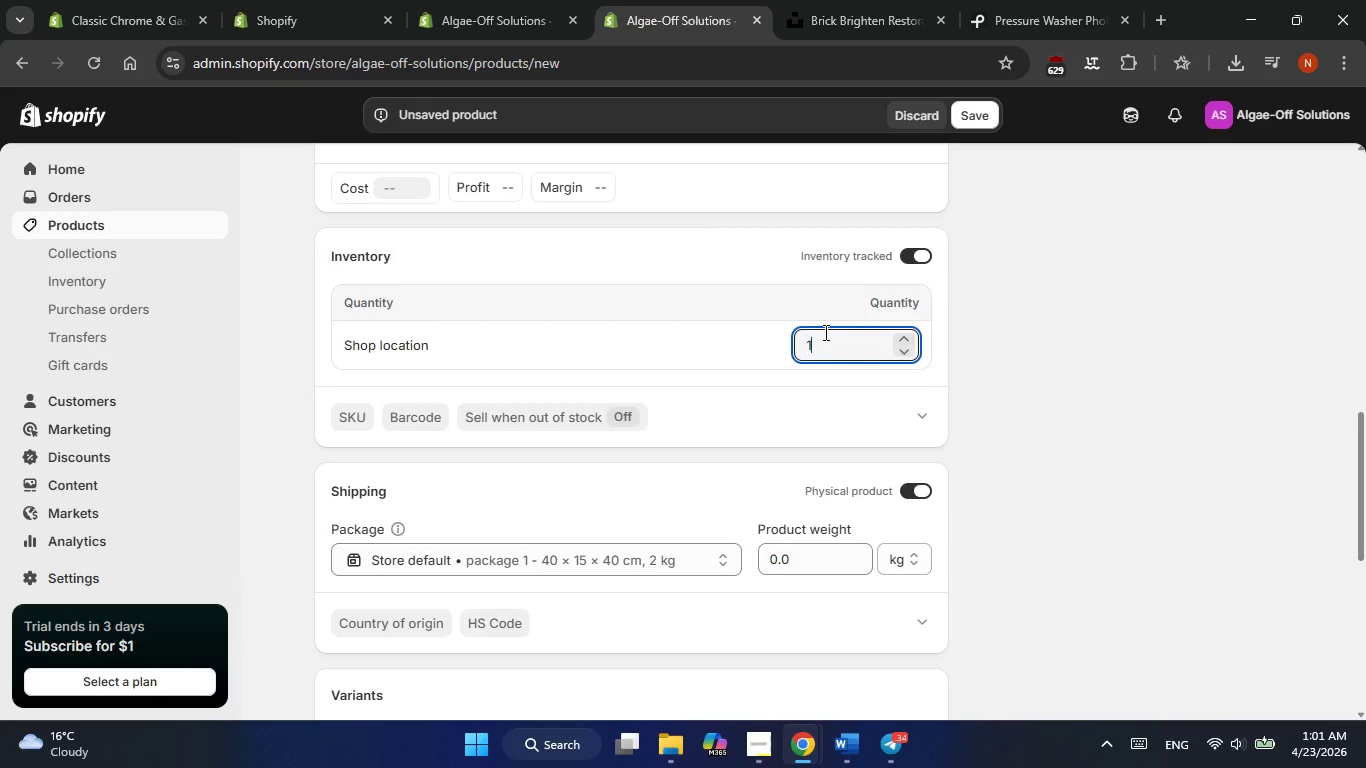 
key(Numpad2)
 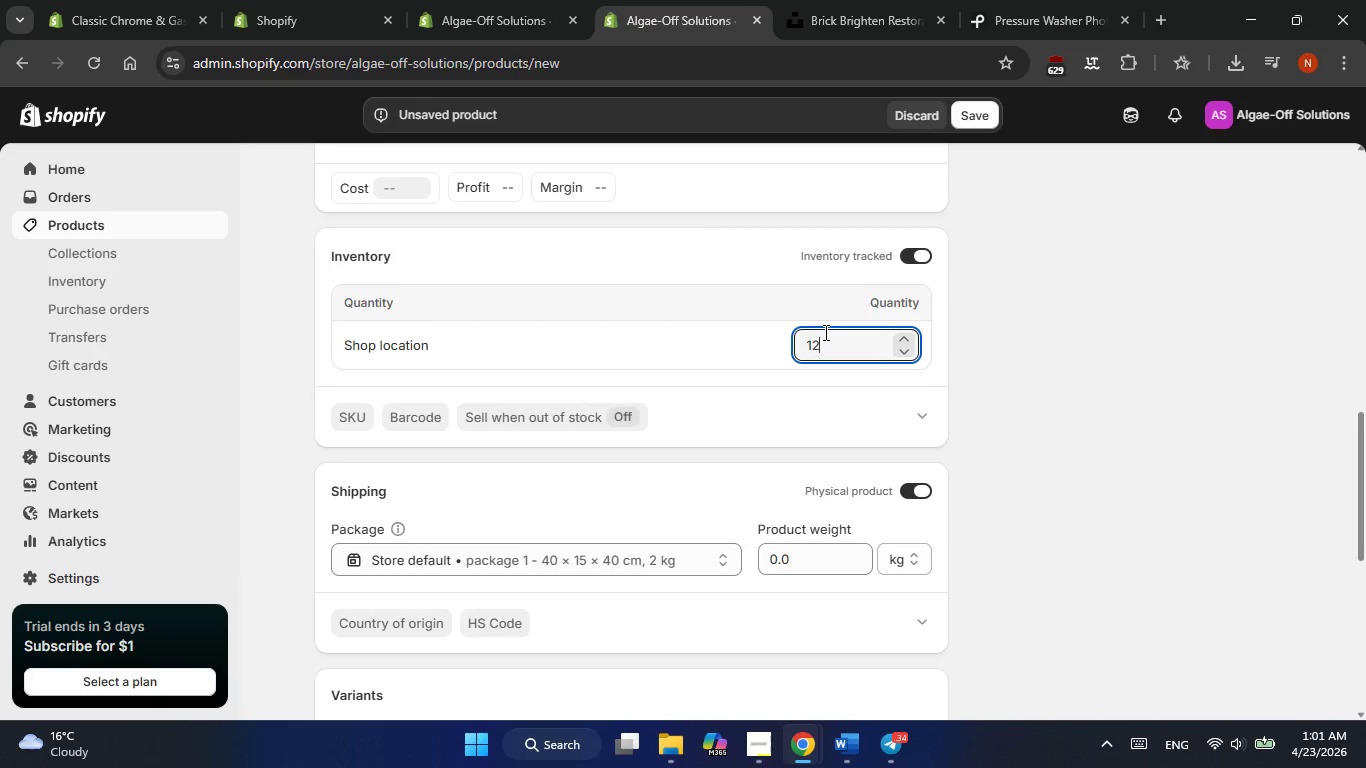 
key(Numpad0)
 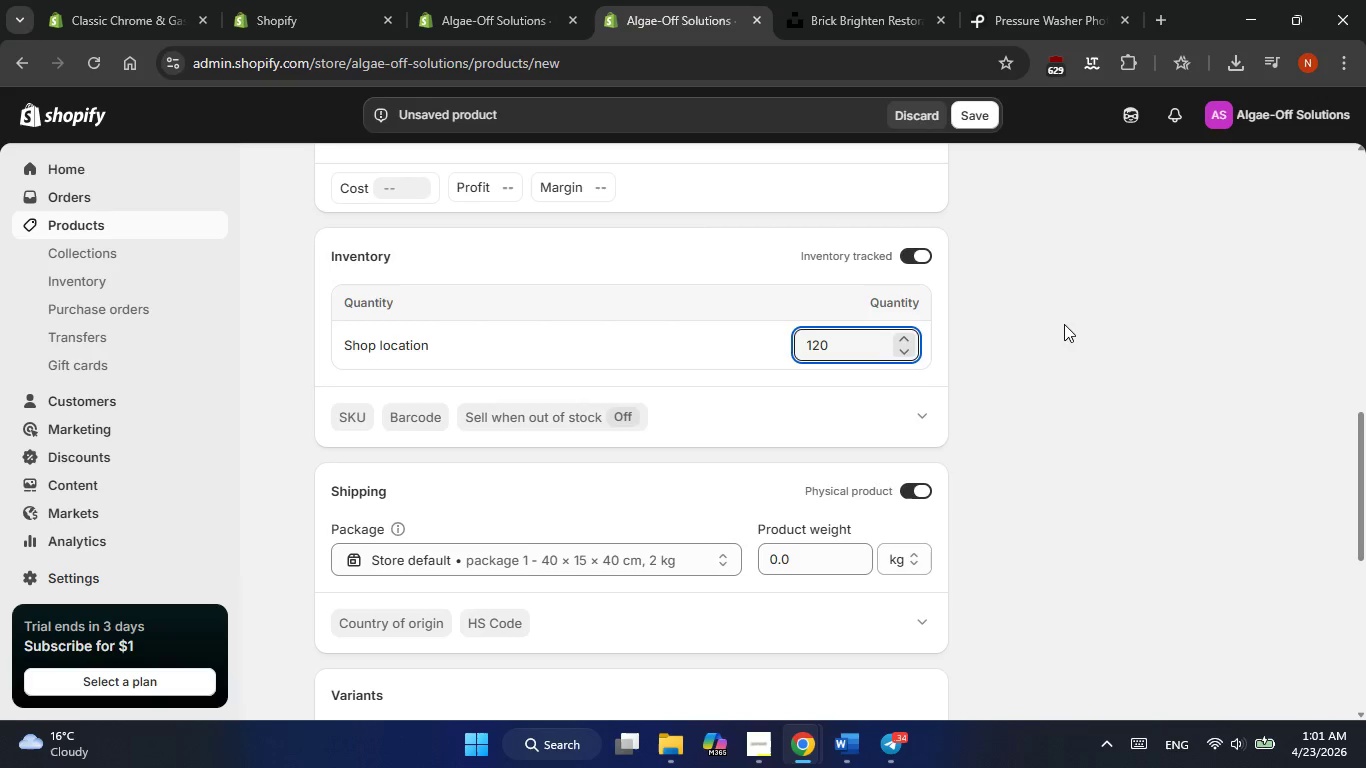 
left_click([1073, 325])
 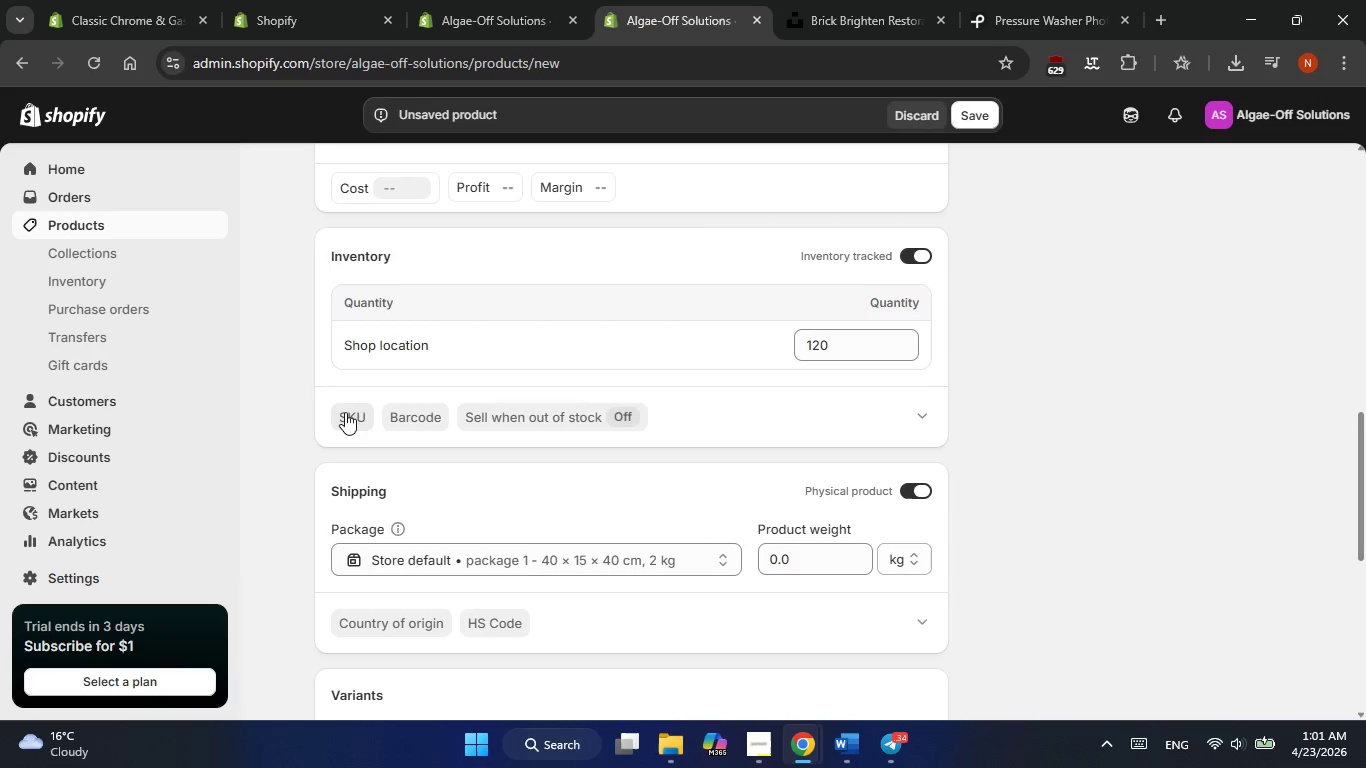 
left_click([342, 415])
 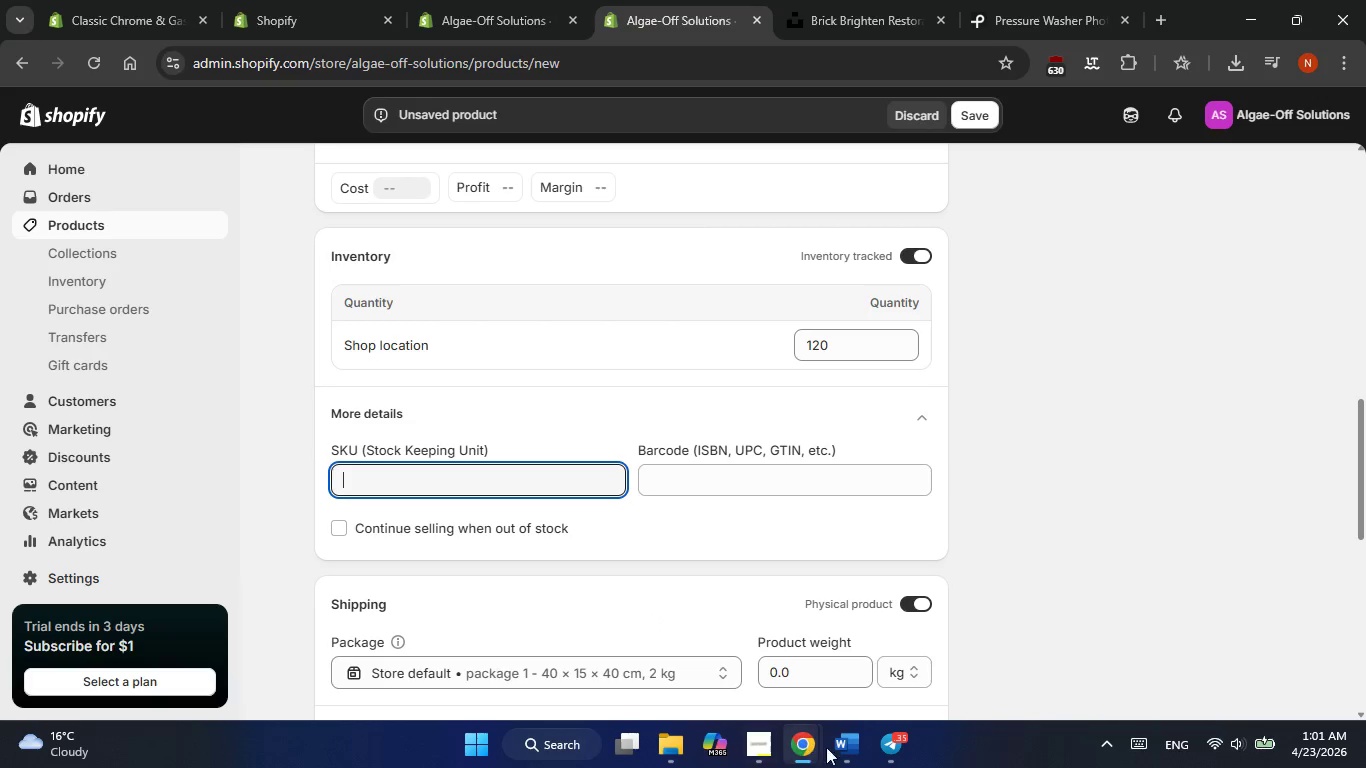 
left_click([840, 751])
 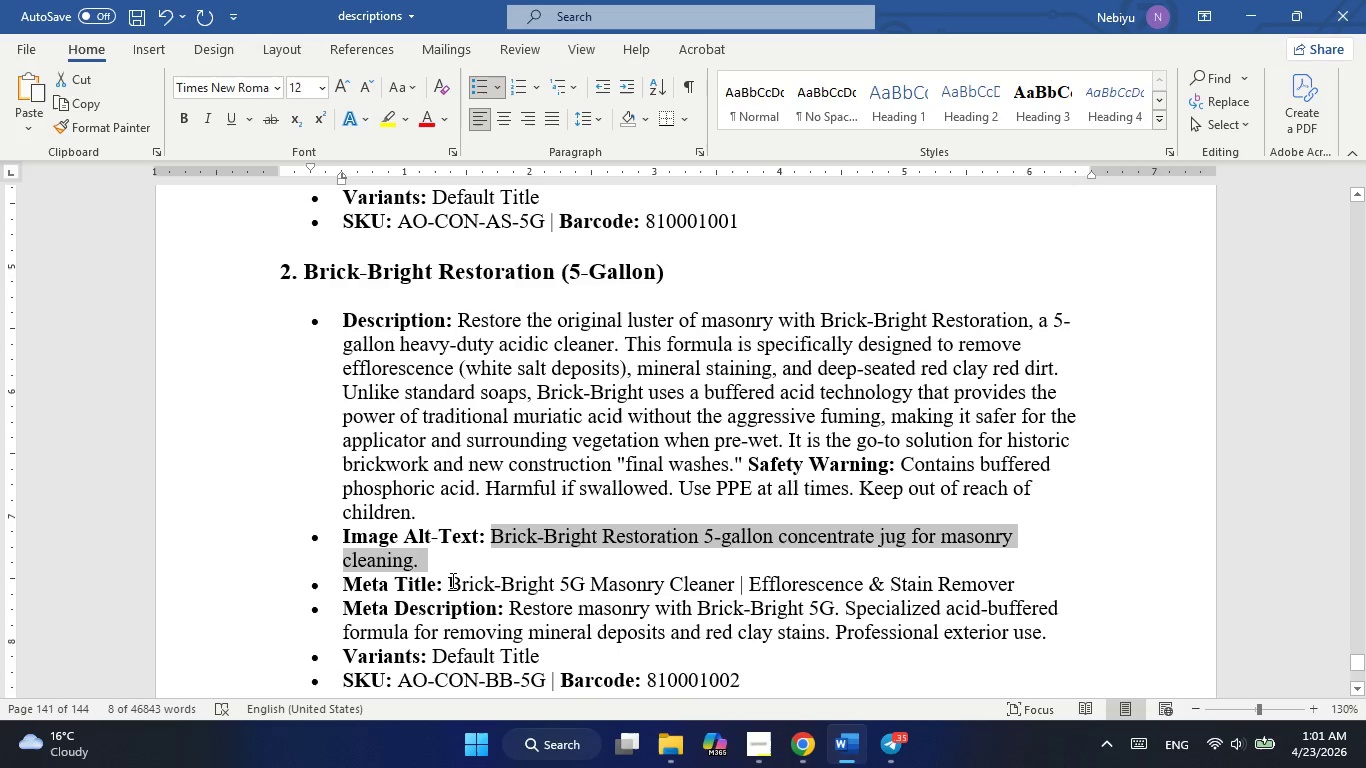 
scroll: coordinate [451, 580], scroll_direction: down, amount: 1.0
 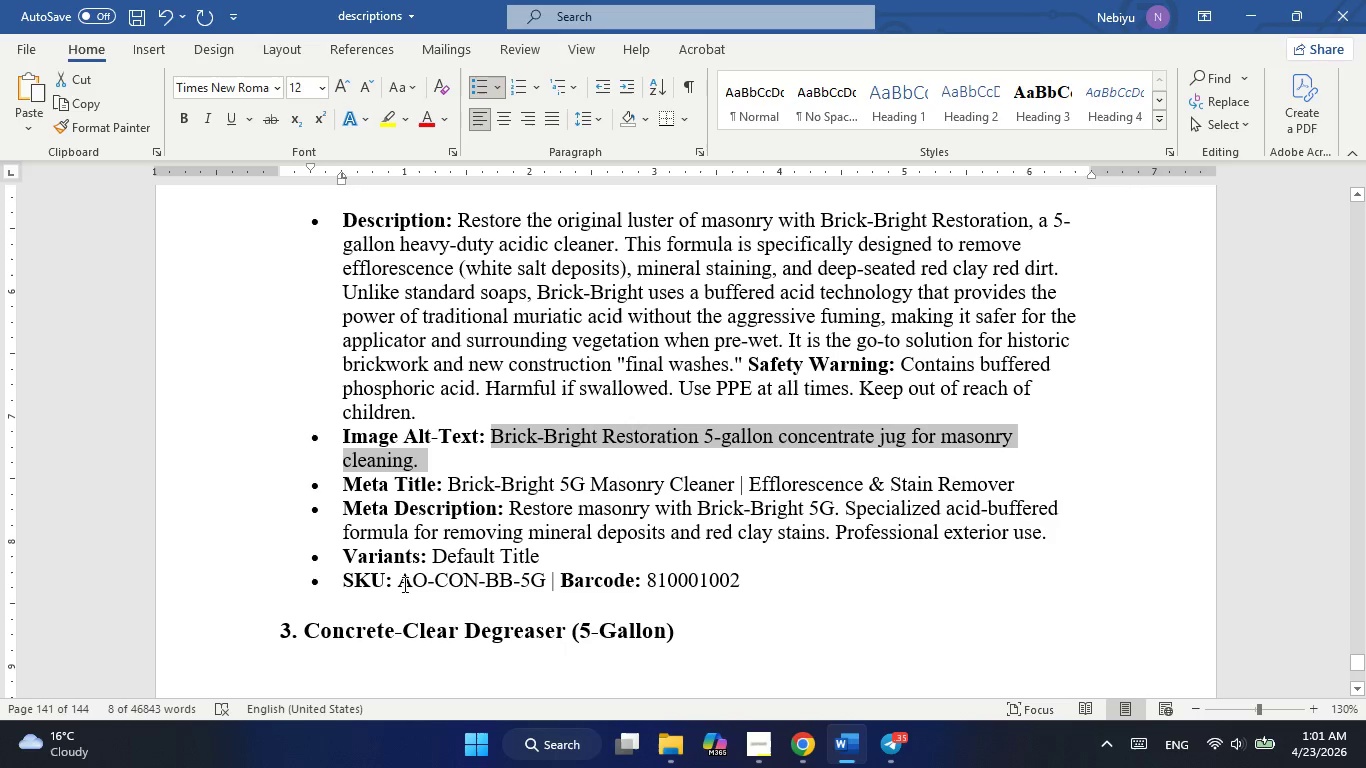 
left_click_drag(start_coordinate=[402, 583], to_coordinate=[539, 584])
 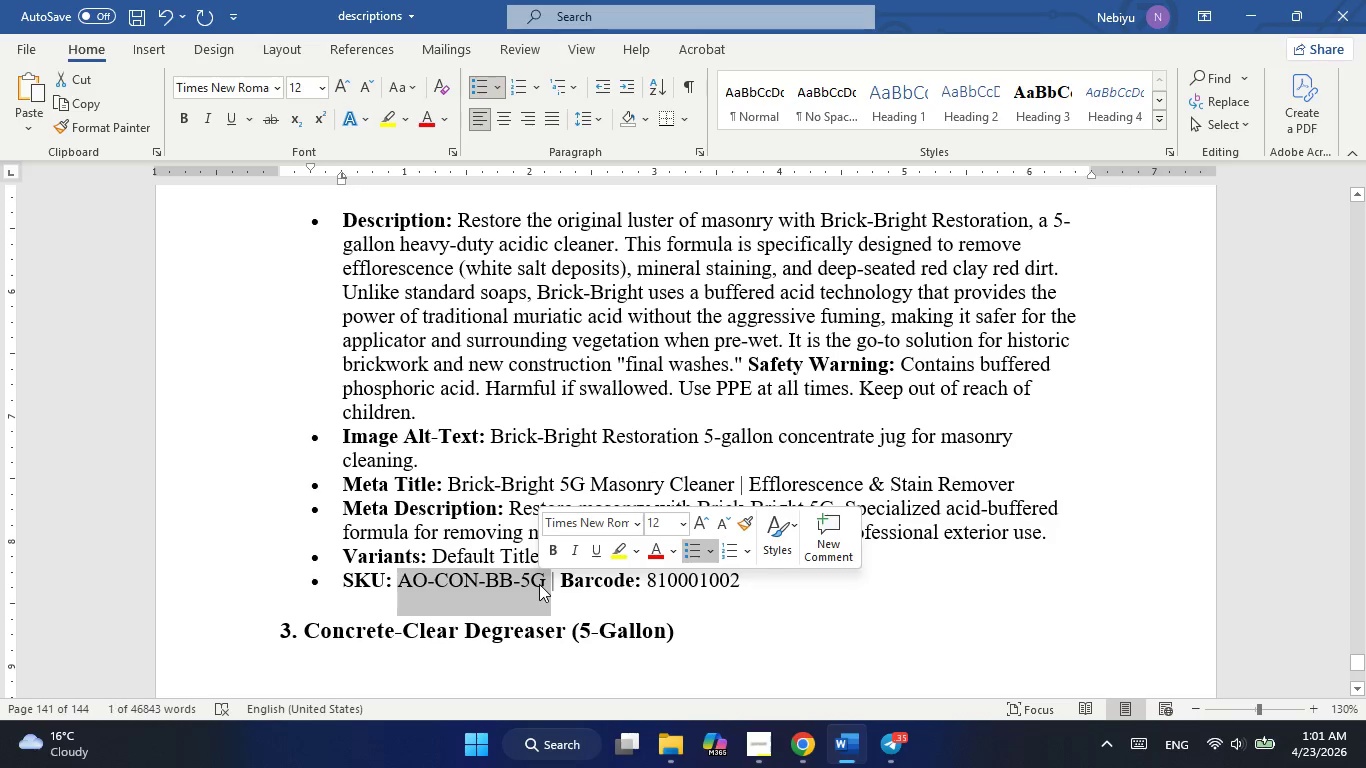 
key(Control+C)
 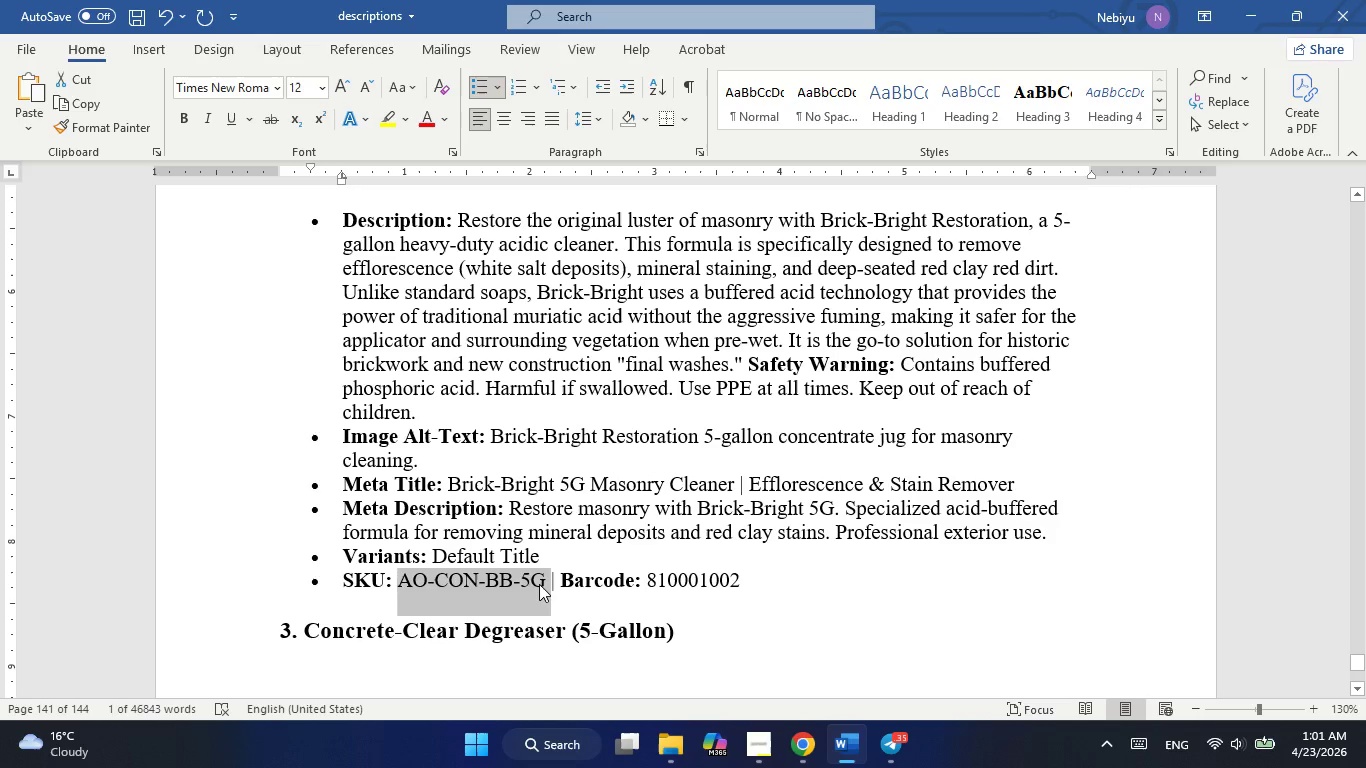 
key(Alt+AltLeft)
 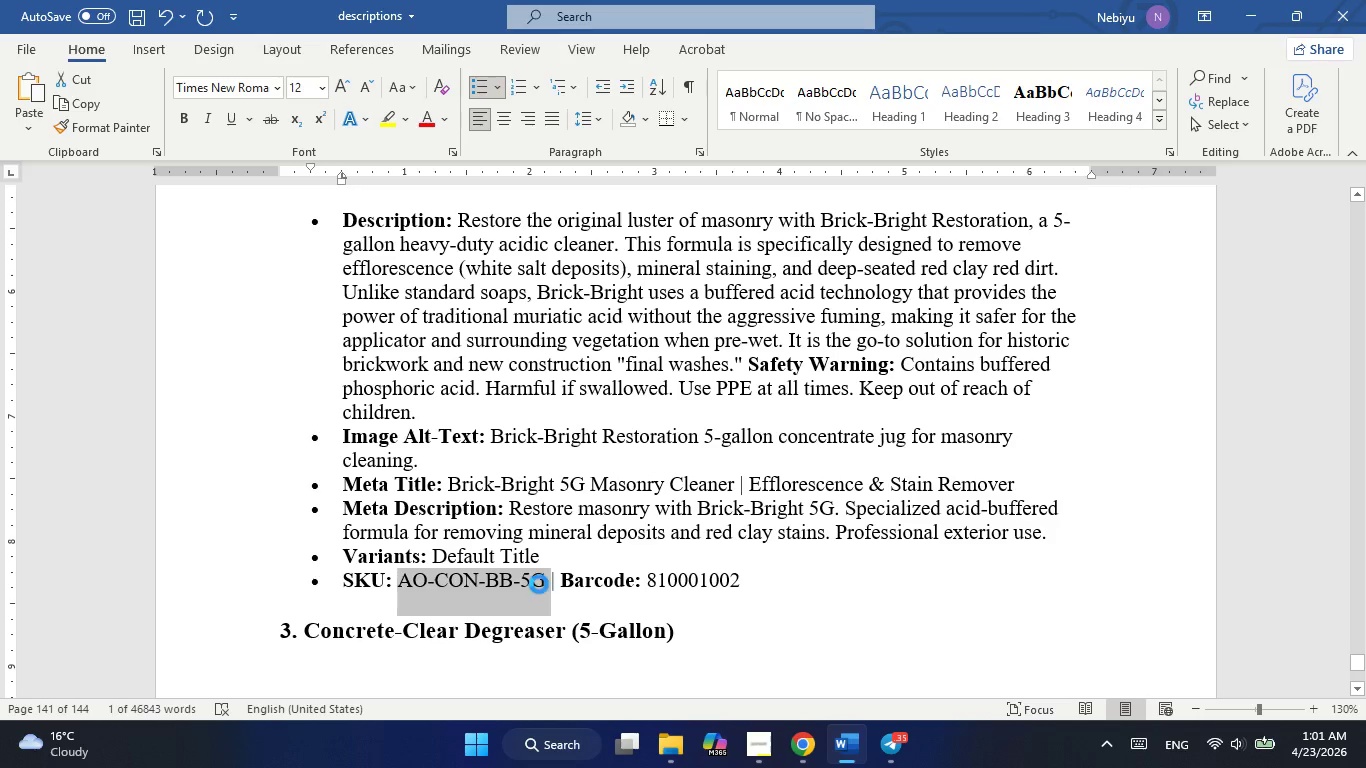 
key(Alt+Tab)
 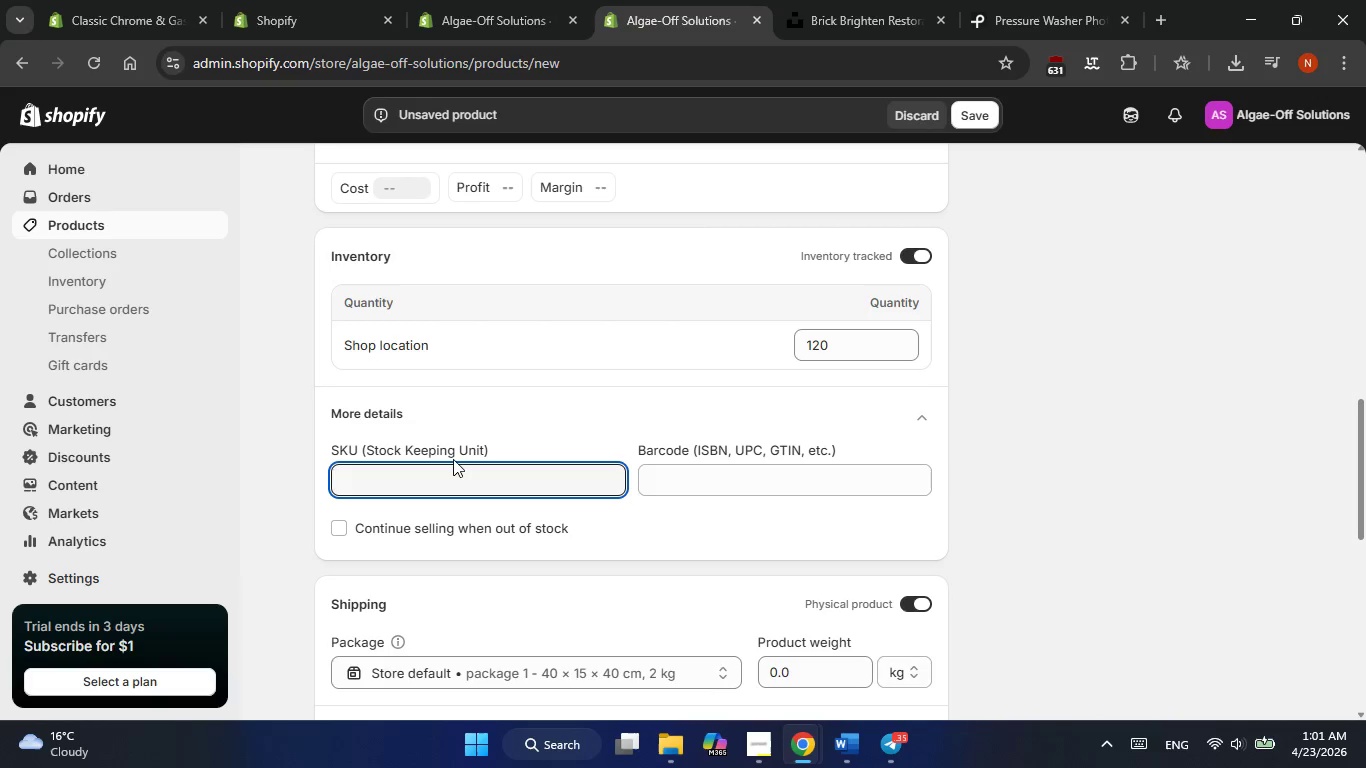 
left_click_drag(start_coordinate=[450, 471], to_coordinate=[448, 478])
 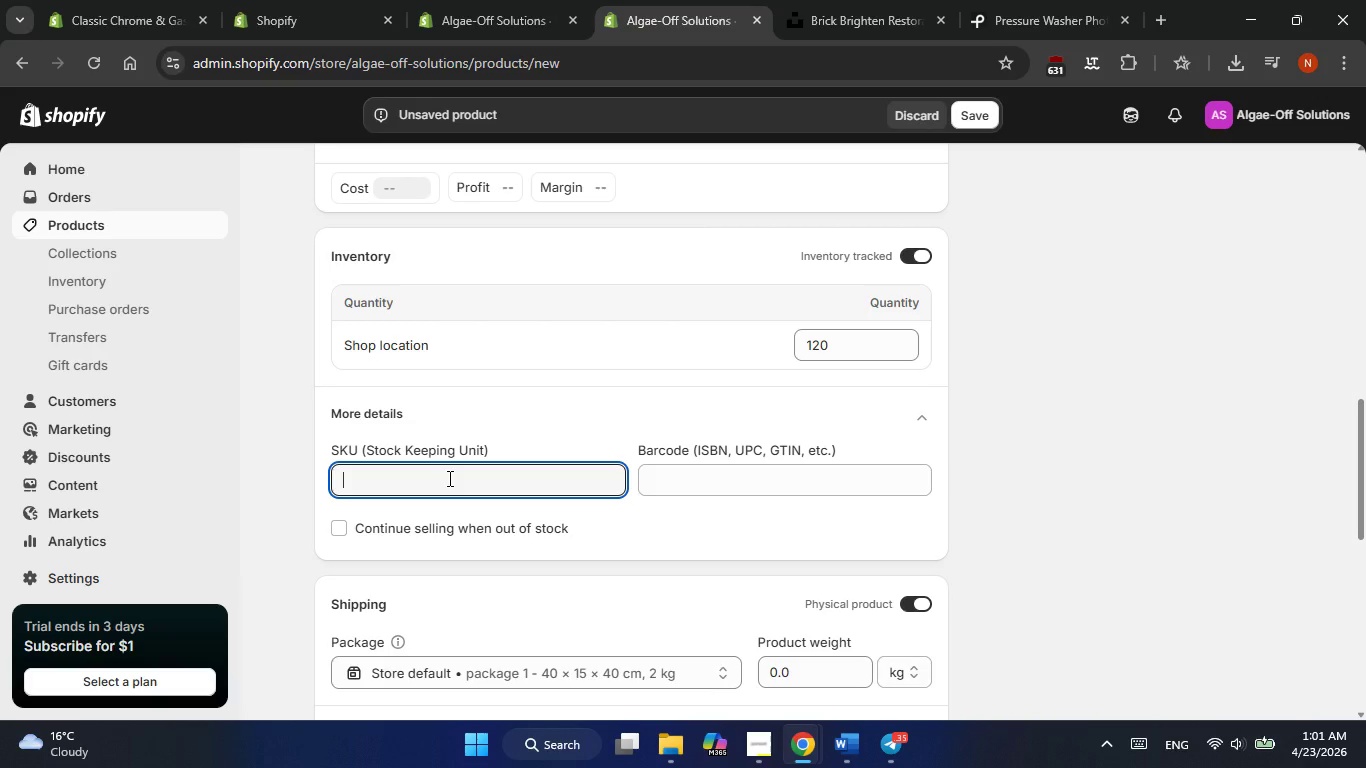 
key(Control+V)
 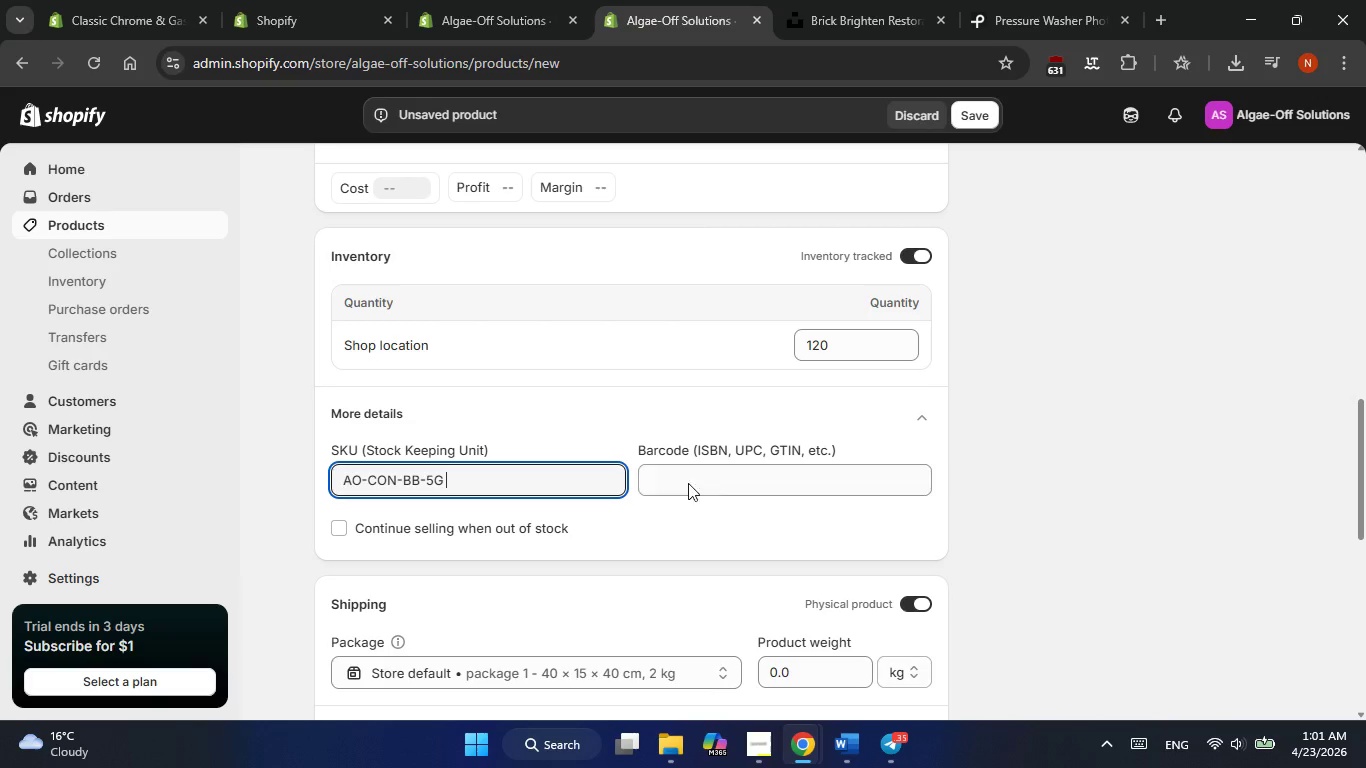 
left_click([695, 474])
 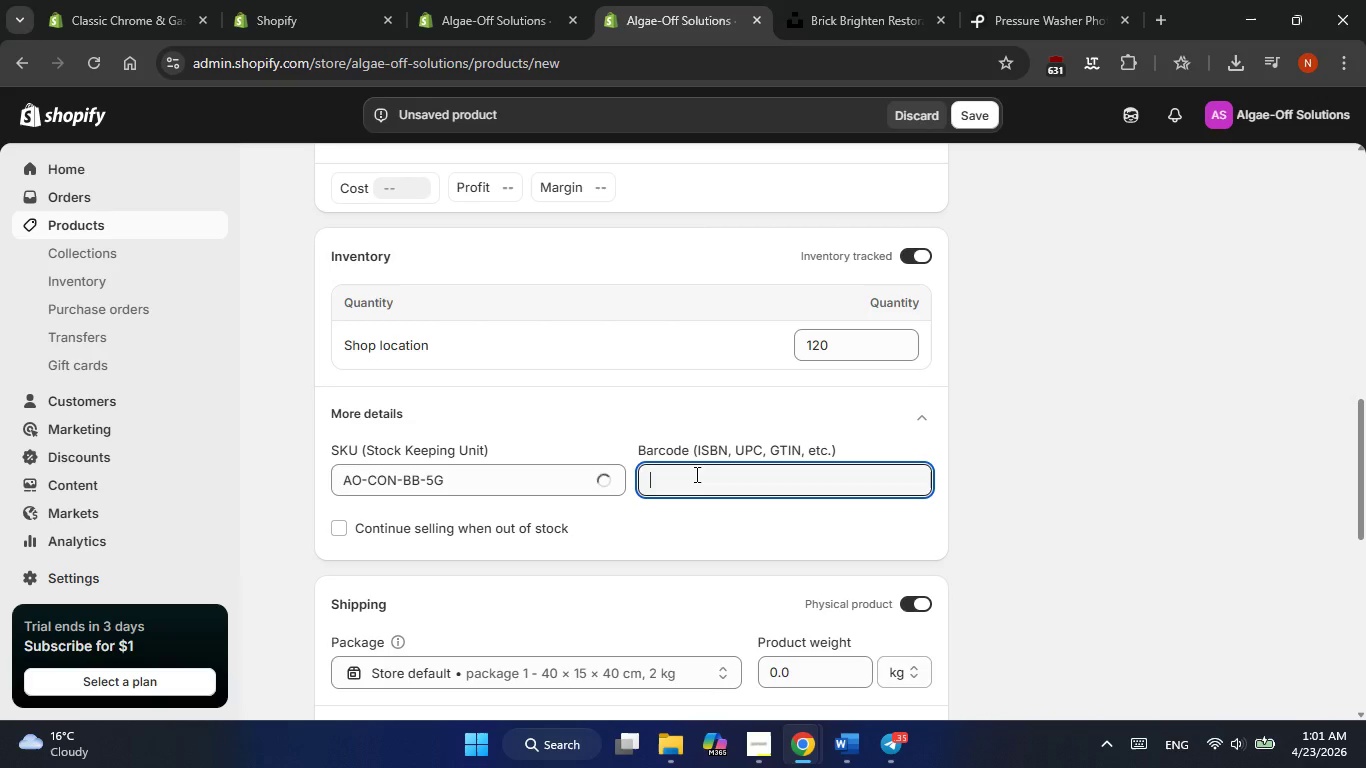 
key(Alt+AltLeft)
 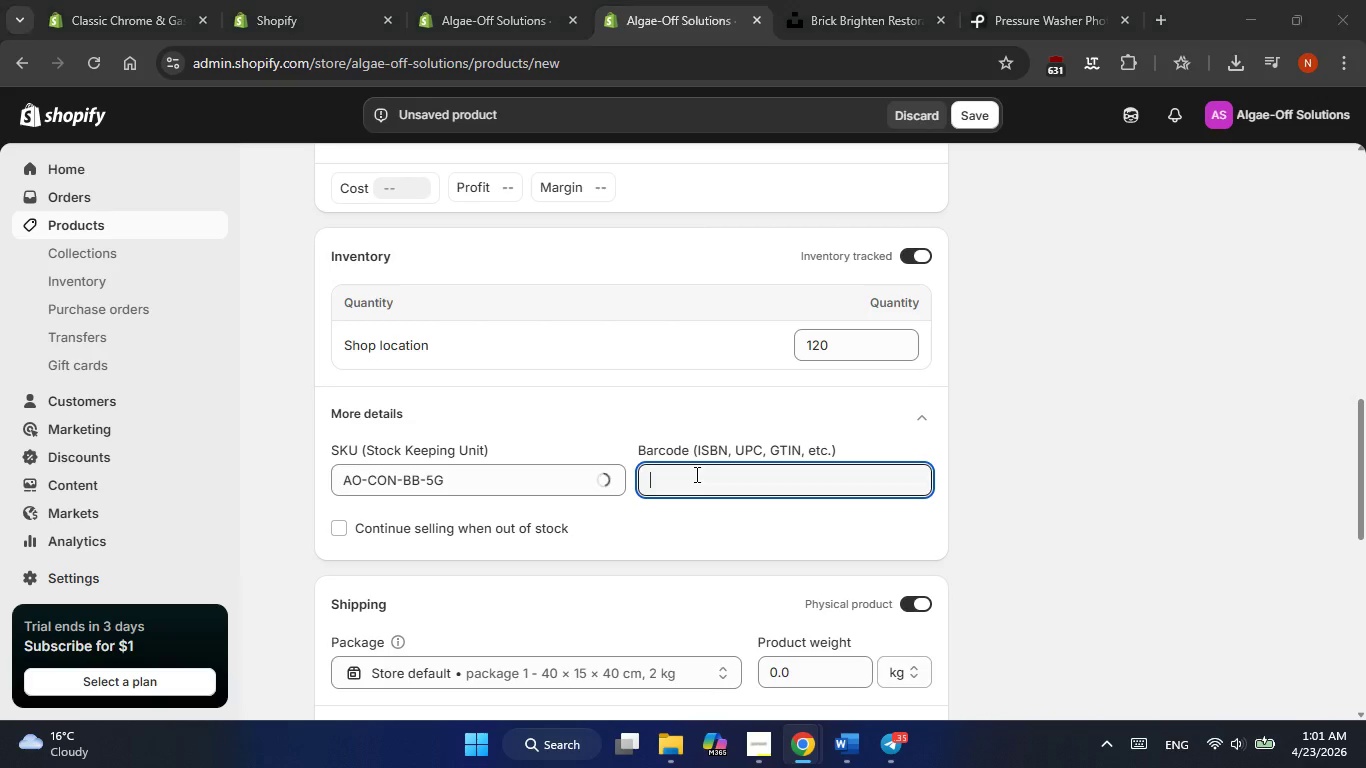 
key(Alt+Tab)
 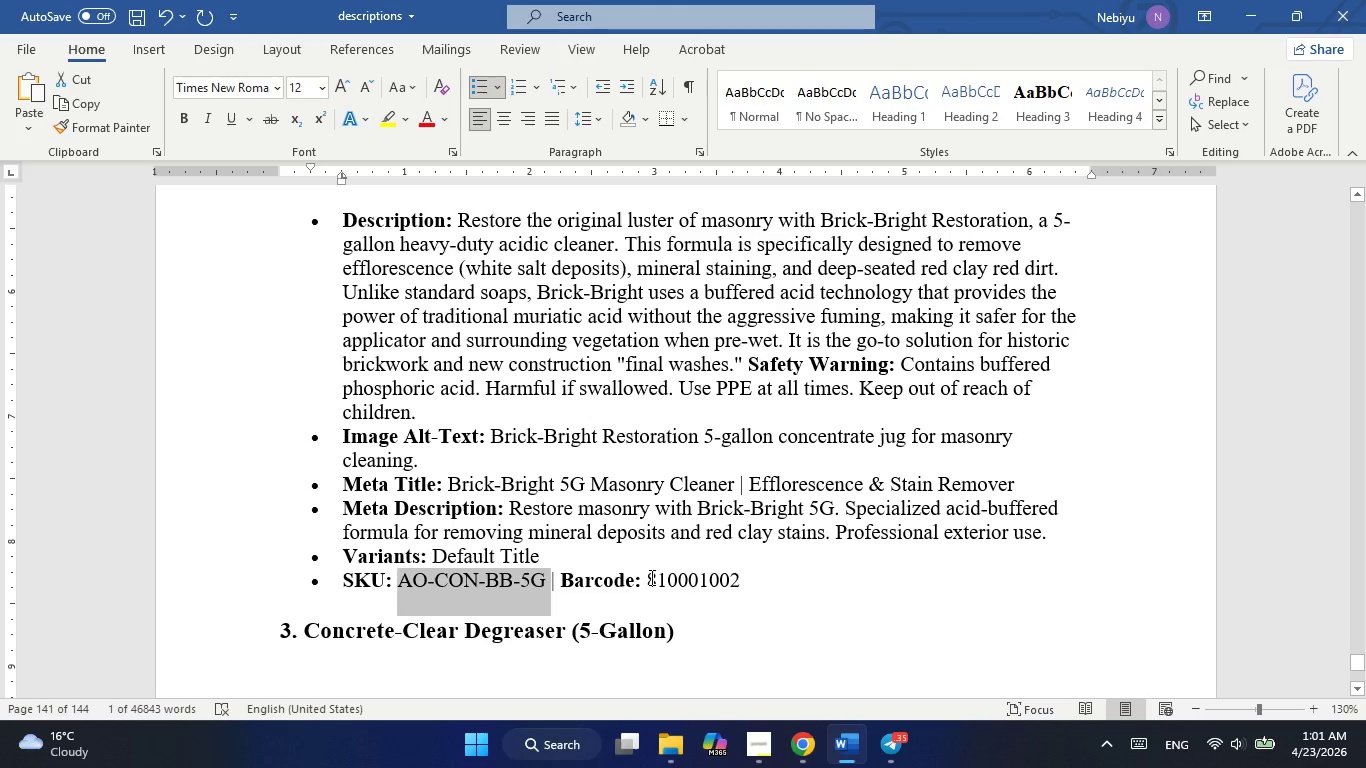 
left_click_drag(start_coordinate=[650, 577], to_coordinate=[736, 582])
 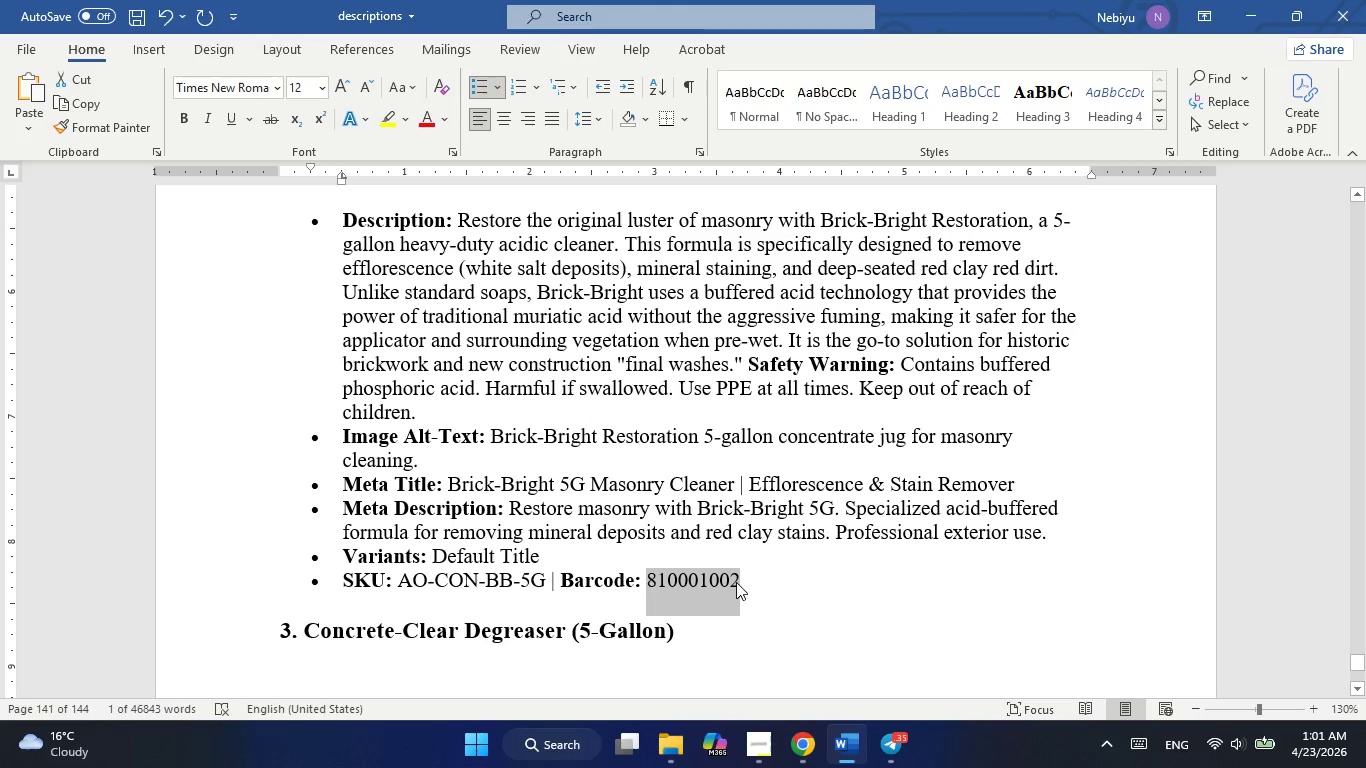 
right_click([736, 582])
 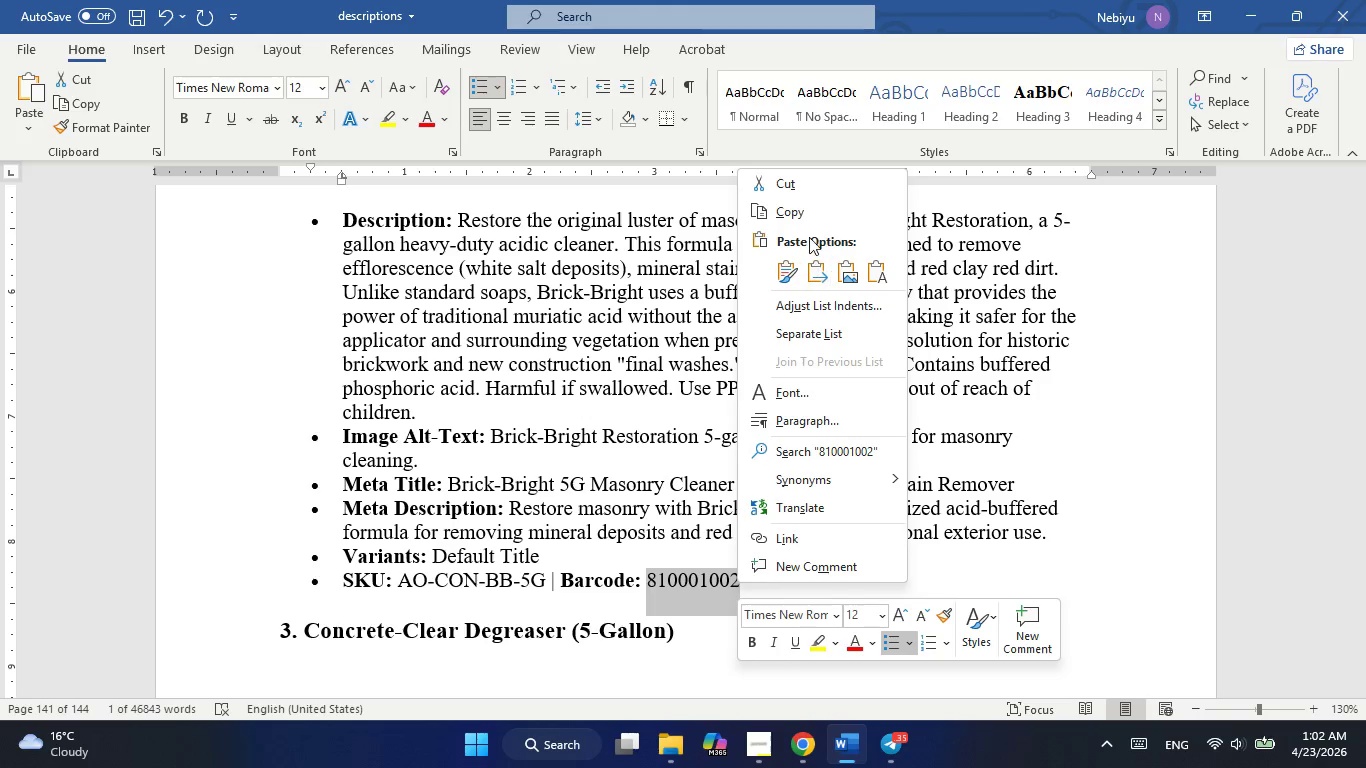 
left_click([806, 215])
 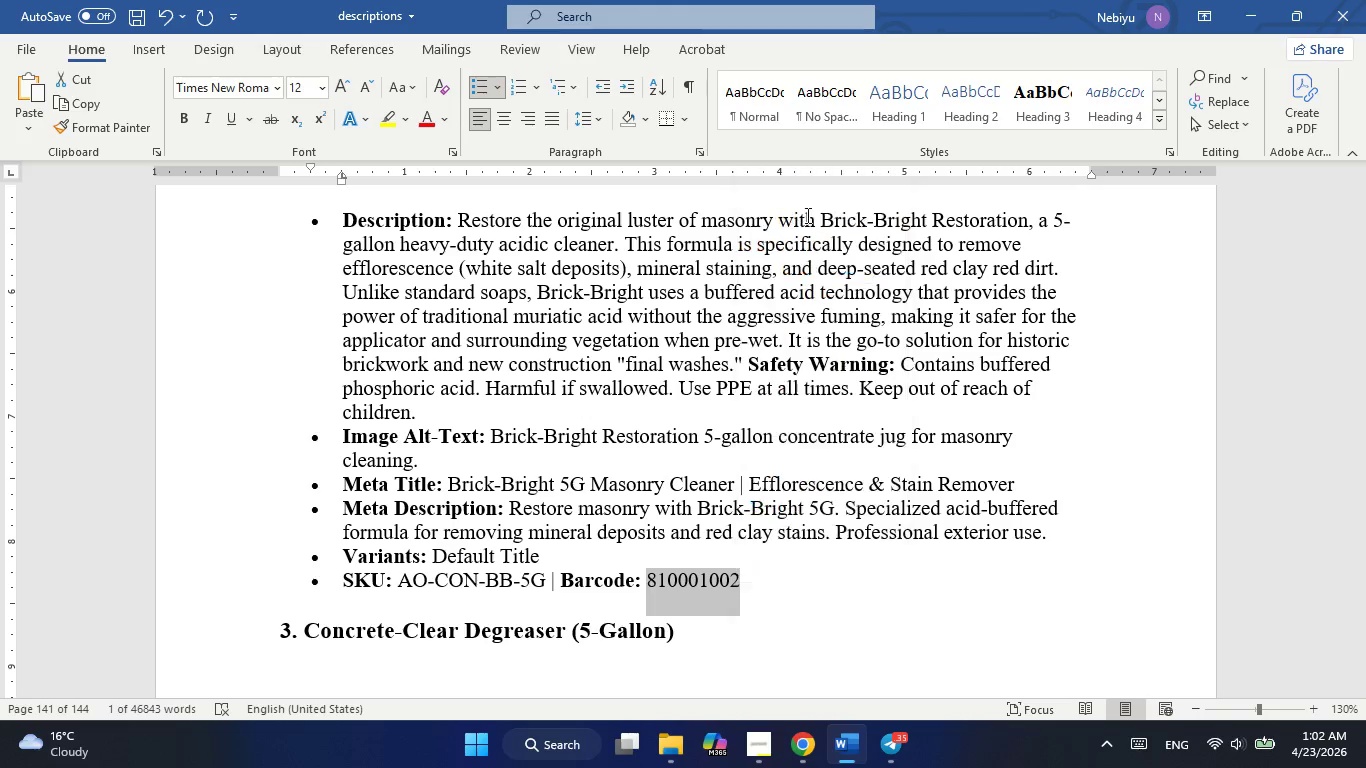 
key(Alt+AltLeft)
 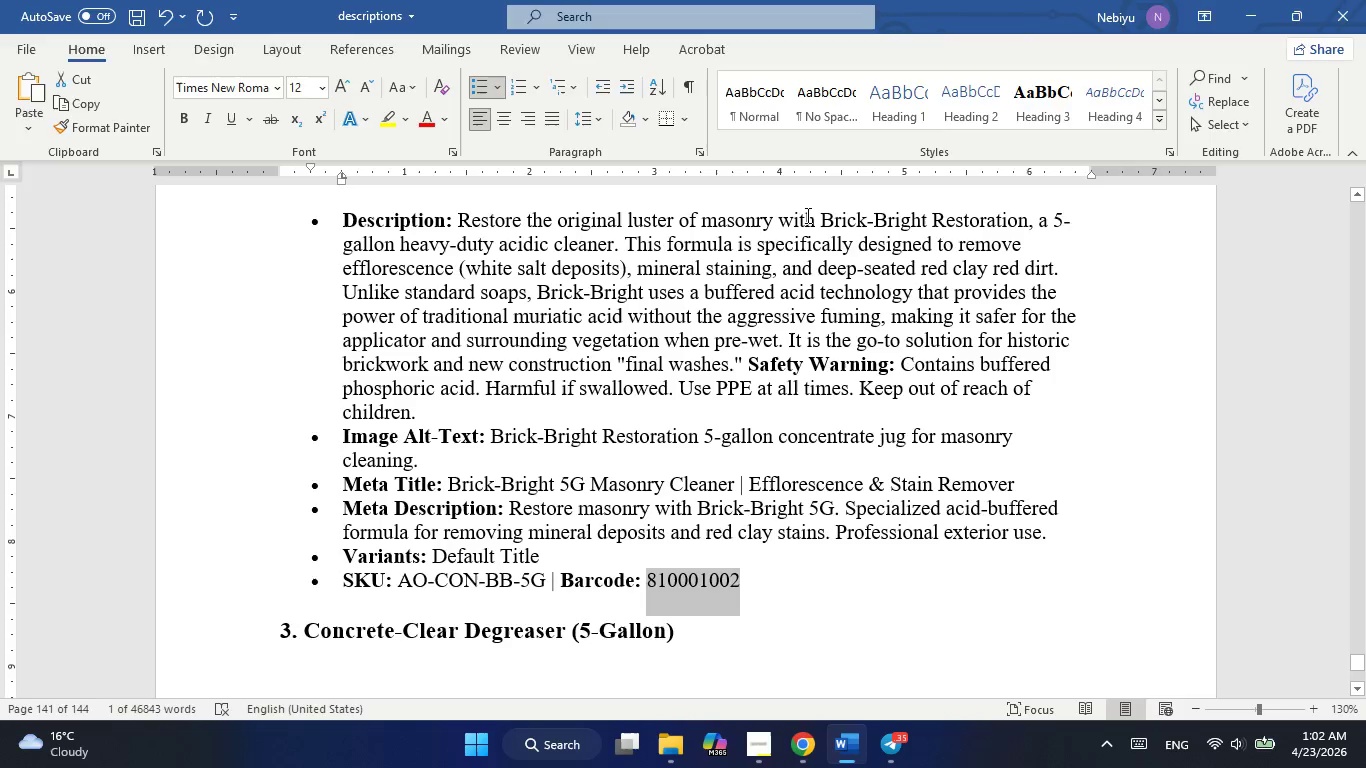 
key(Alt+Tab)
 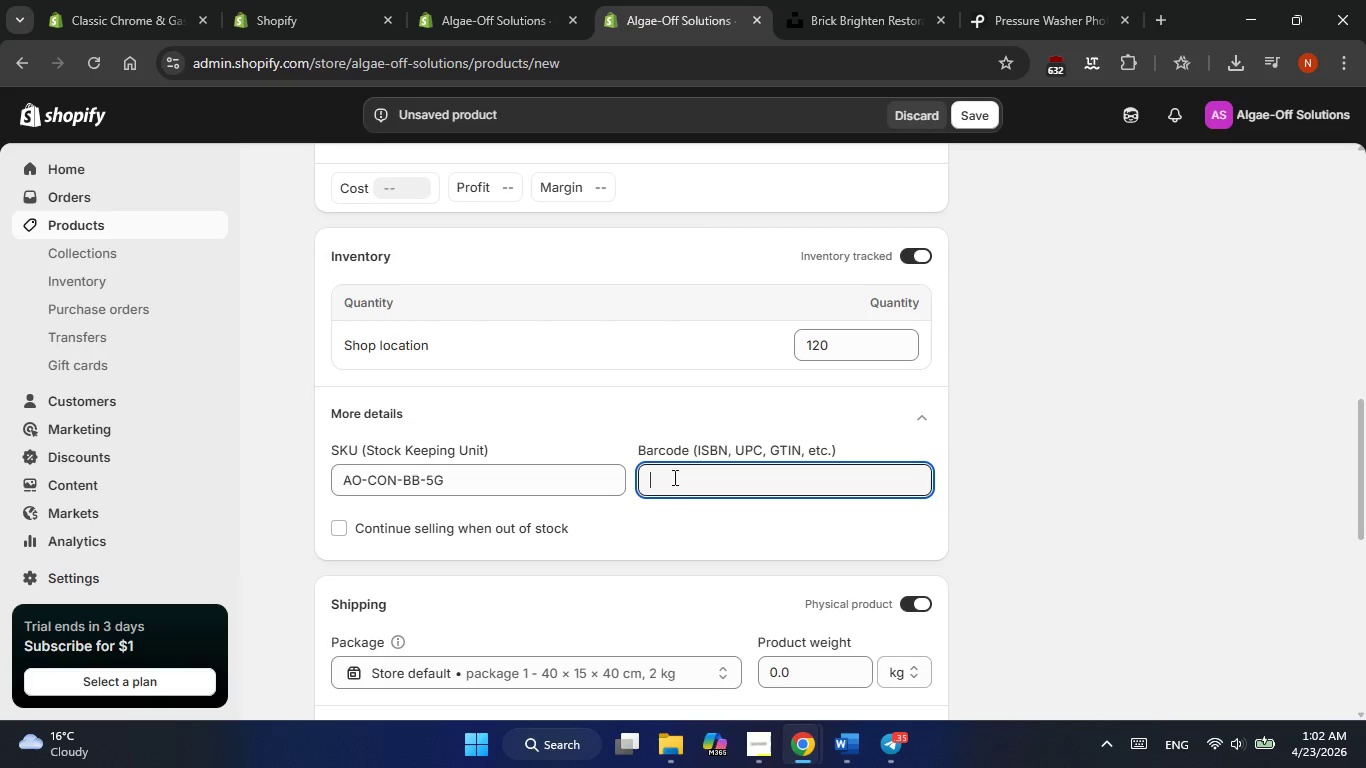 
left_click([679, 479])
 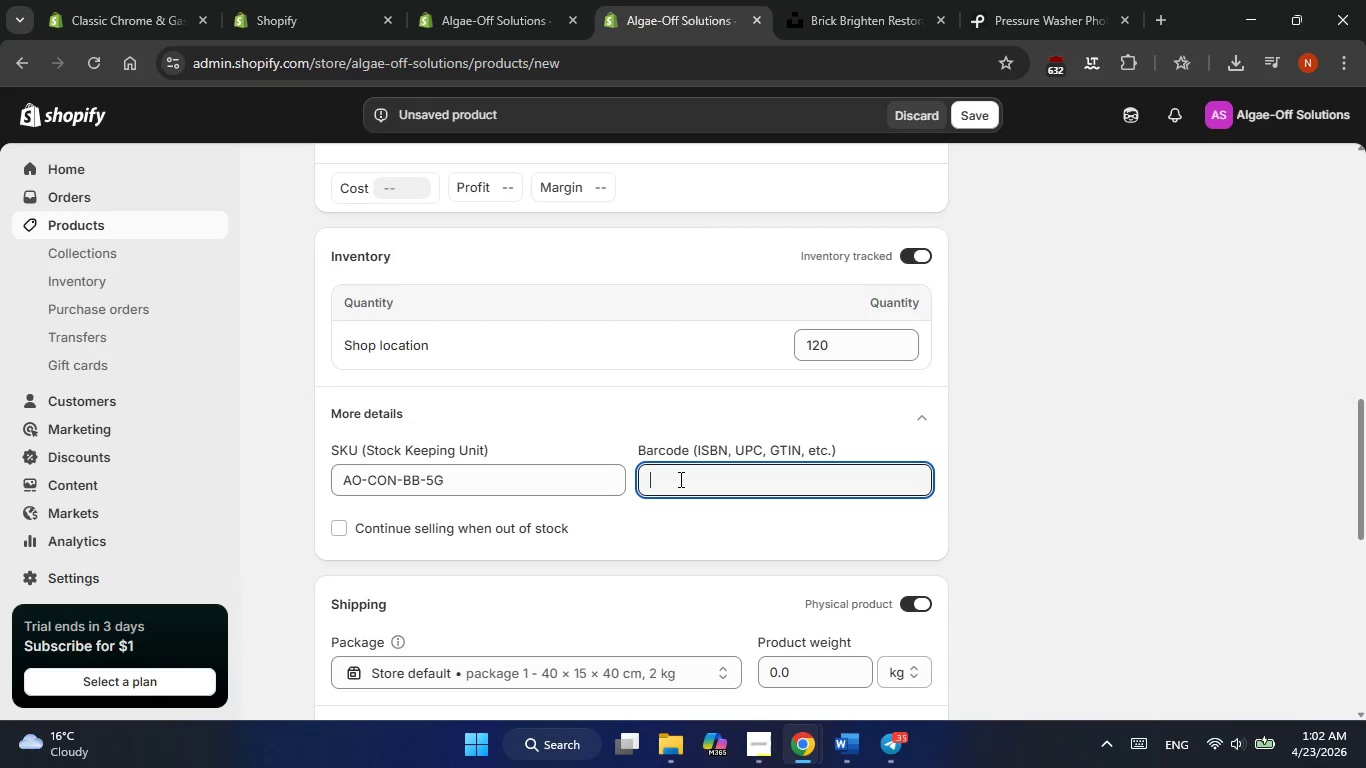 
key(Control+V)
 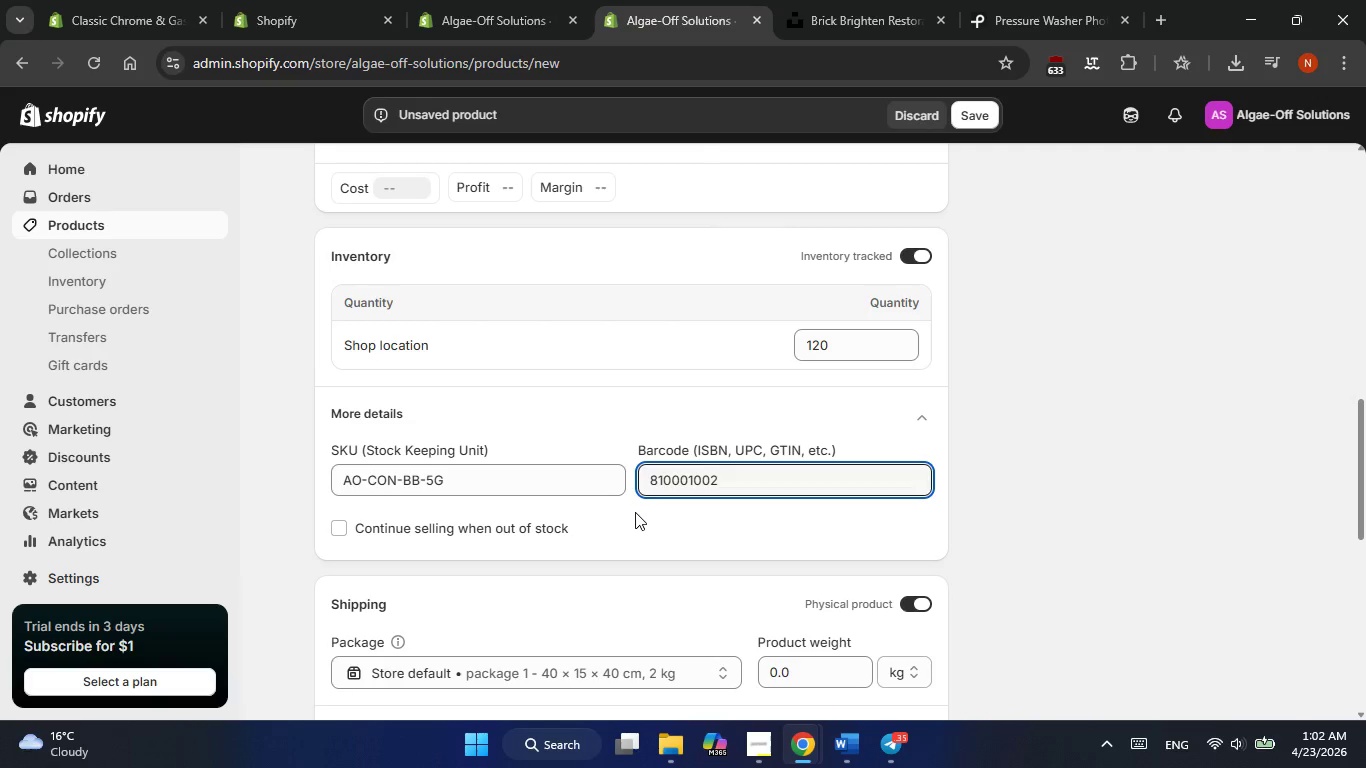 
scroll: coordinate [635, 512], scroll_direction: down, amount: 2.0
 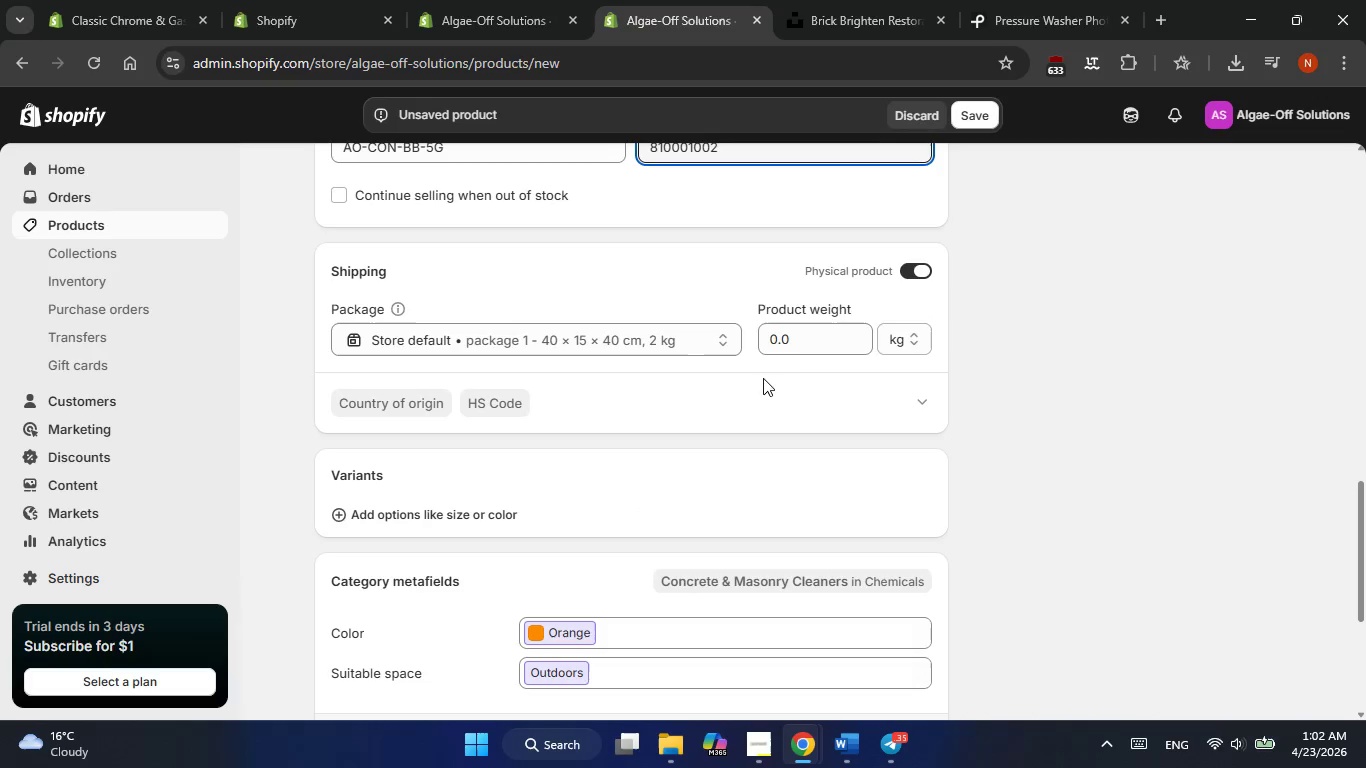 
left_click([644, 351])
 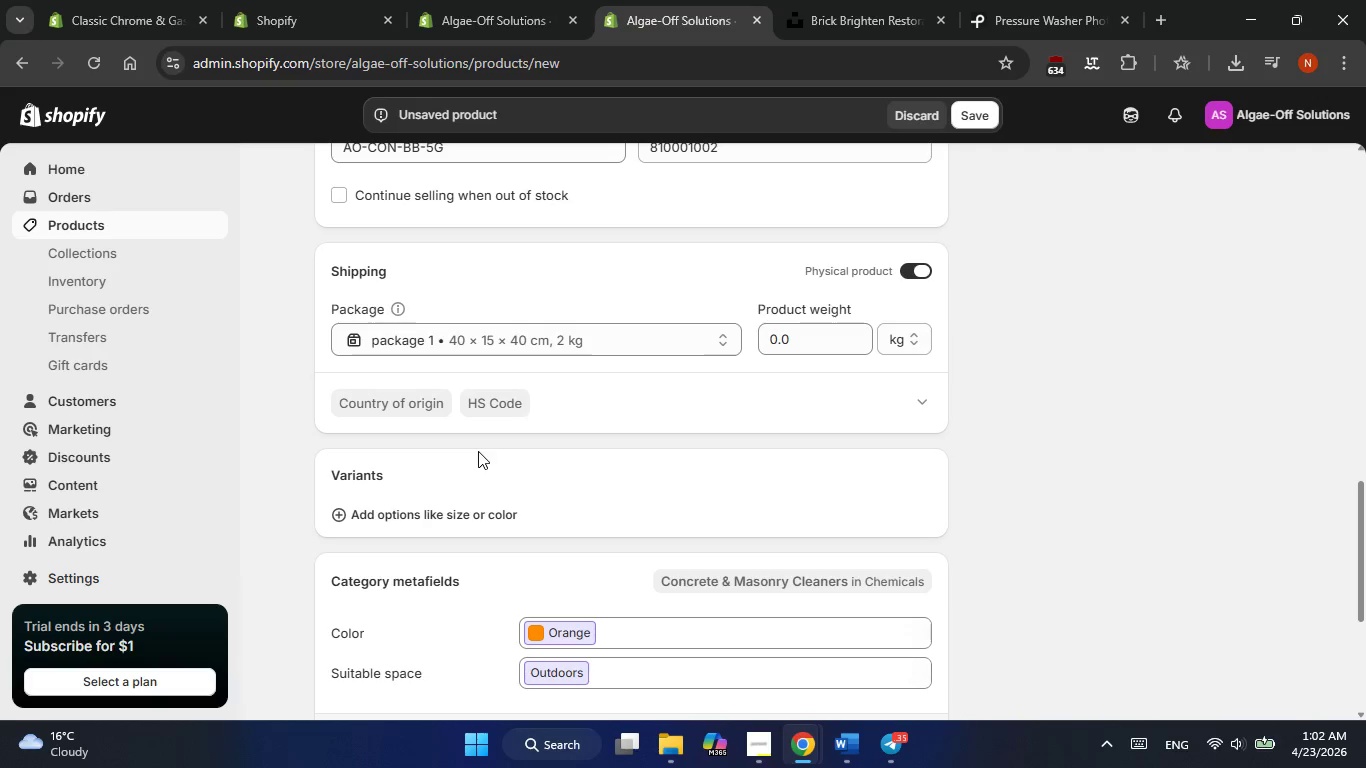 
left_click([768, 335])
 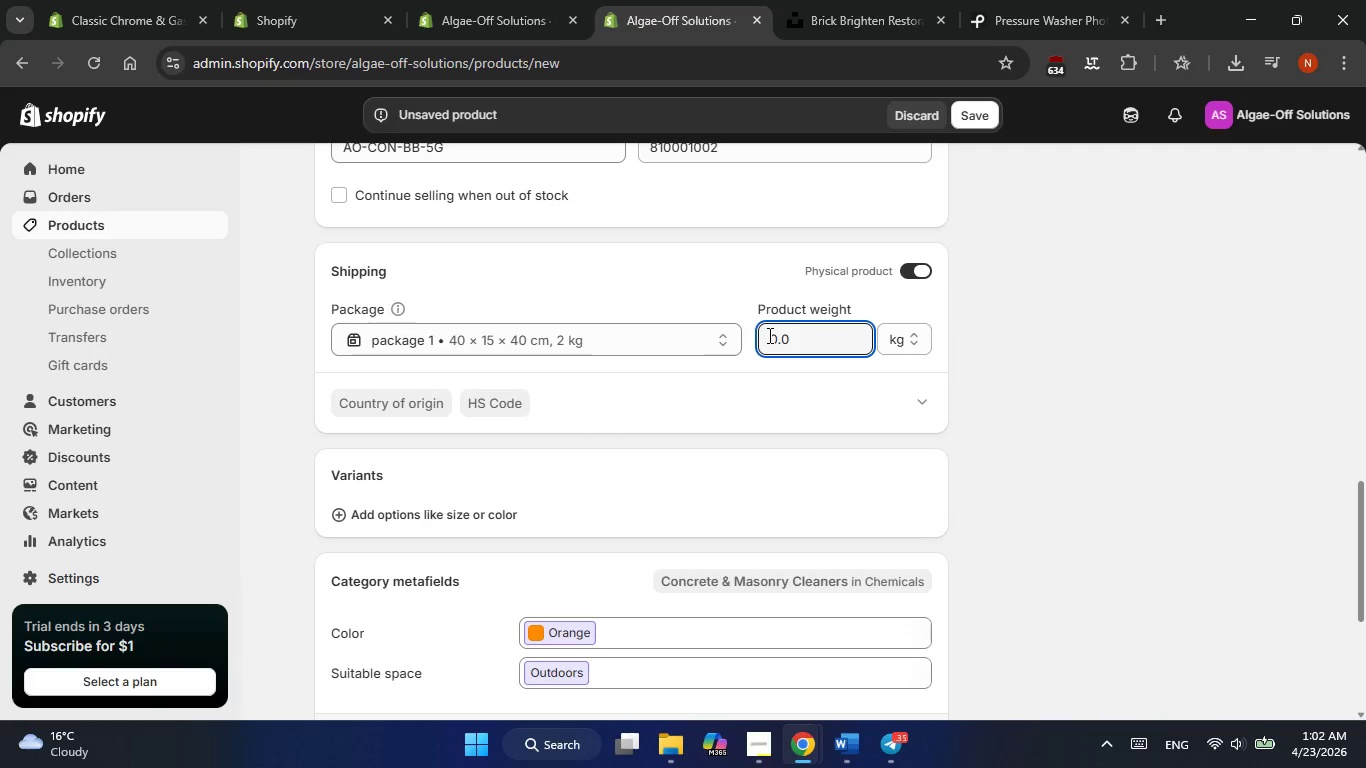 
double_click([768, 335])
 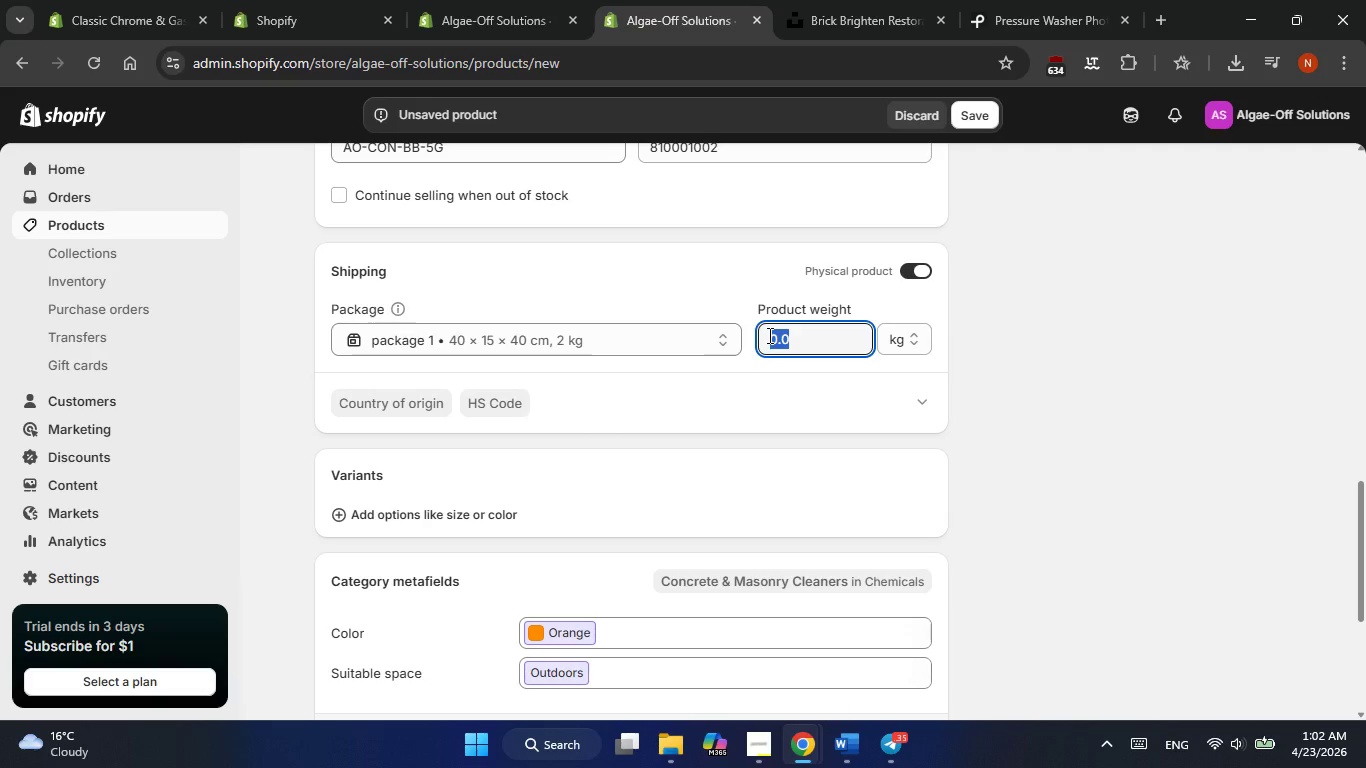 
triple_click([768, 335])
 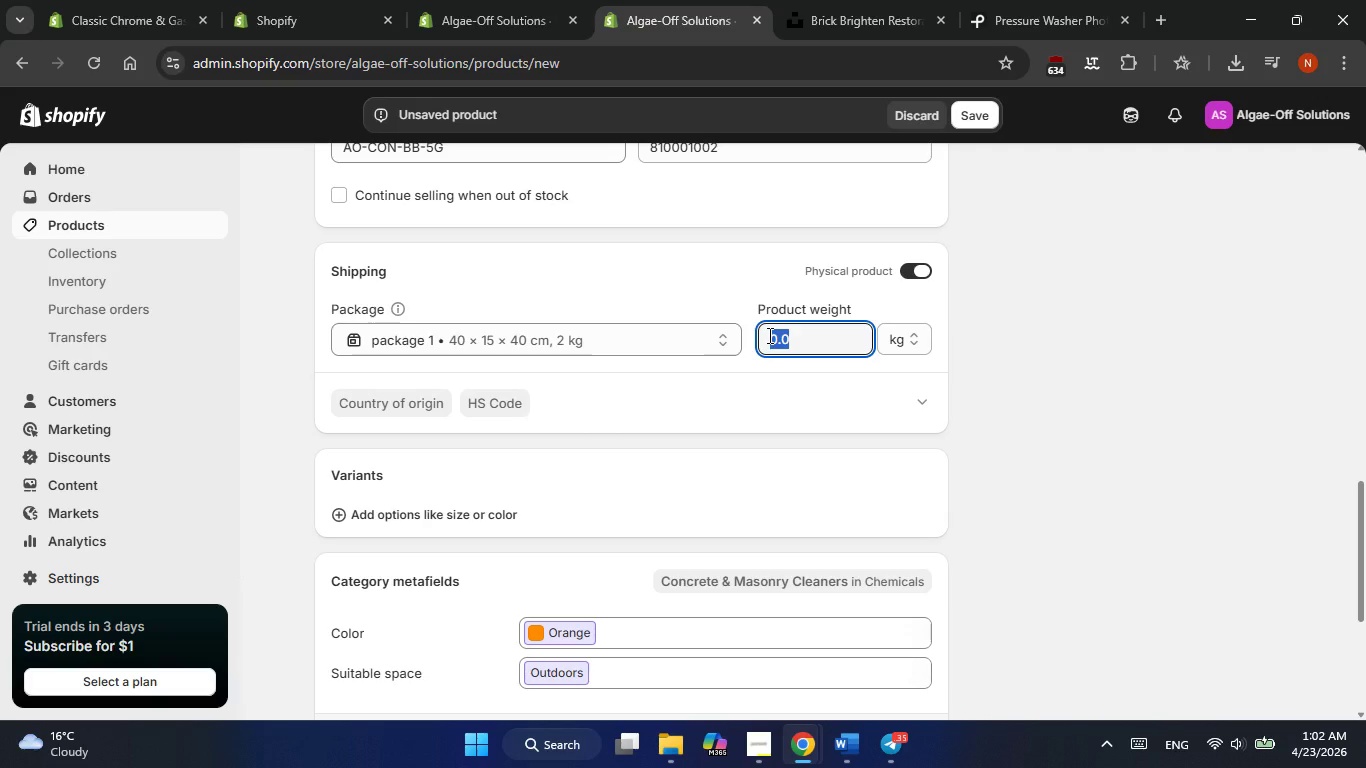 
key(Numpad7)
 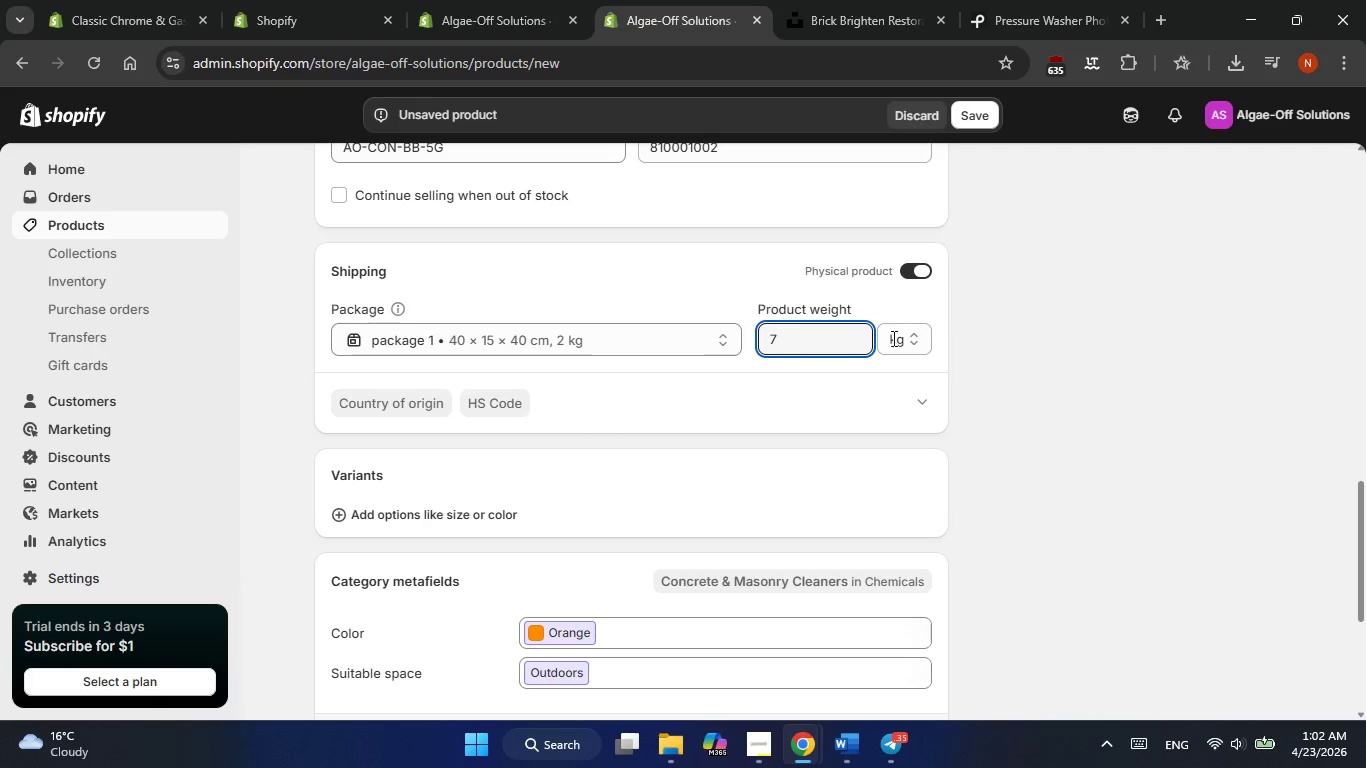 
left_click([1014, 370])
 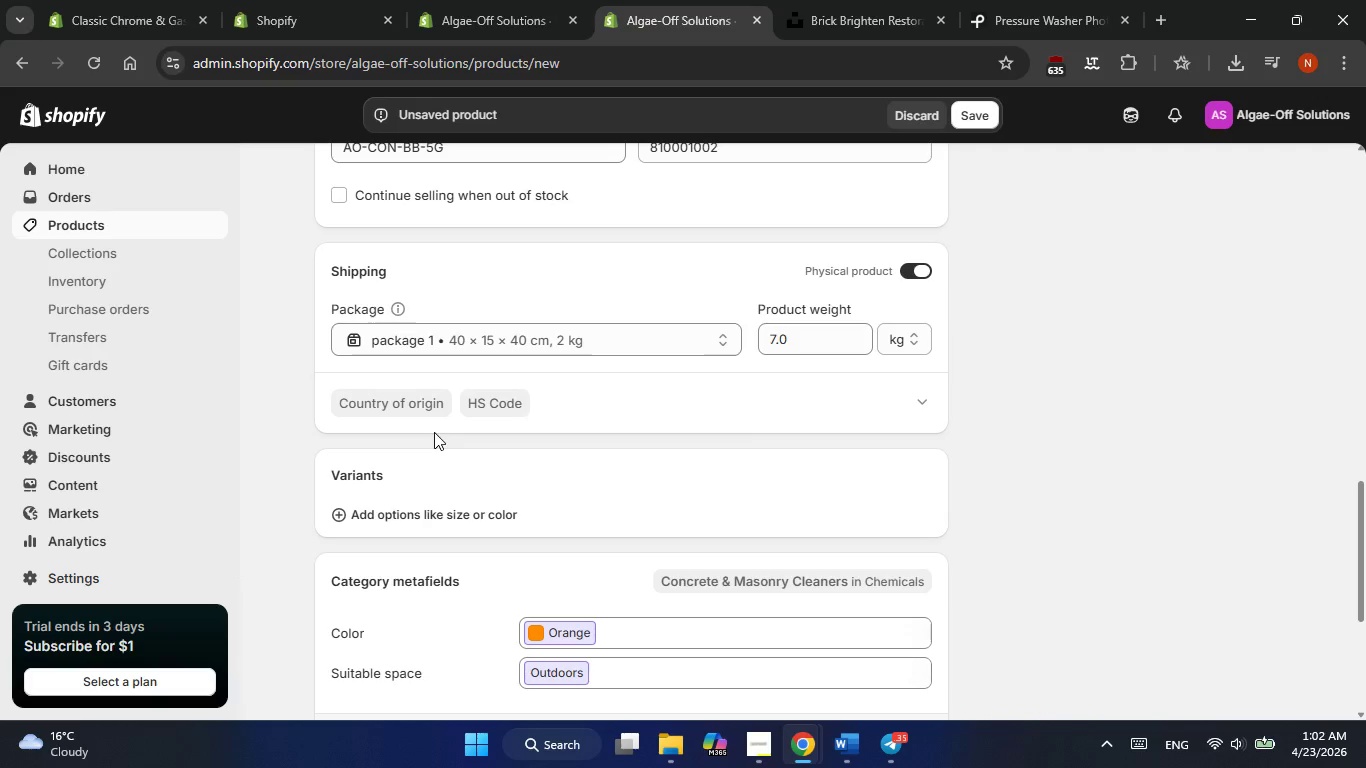 
scroll: coordinate [437, 463], scroll_direction: down, amount: 1.0
 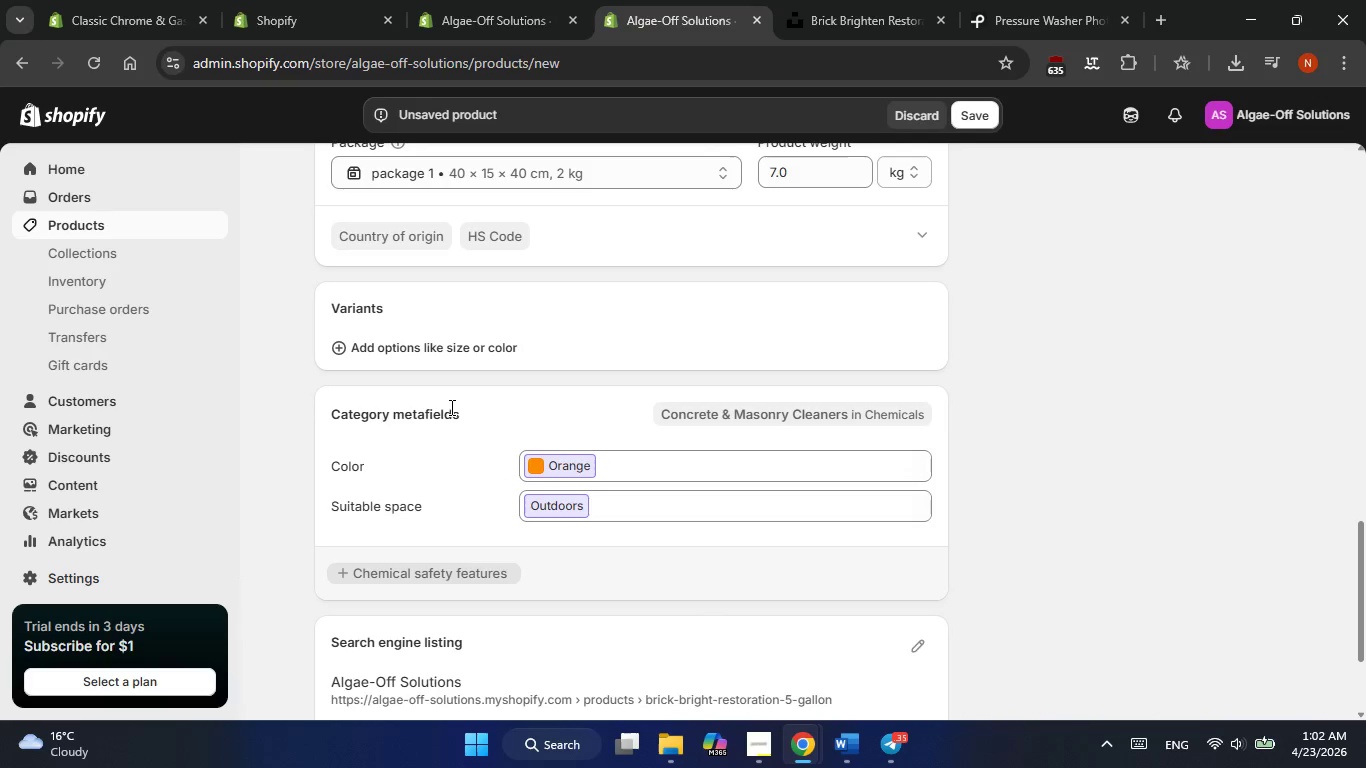 
key(Alt+AltLeft)
 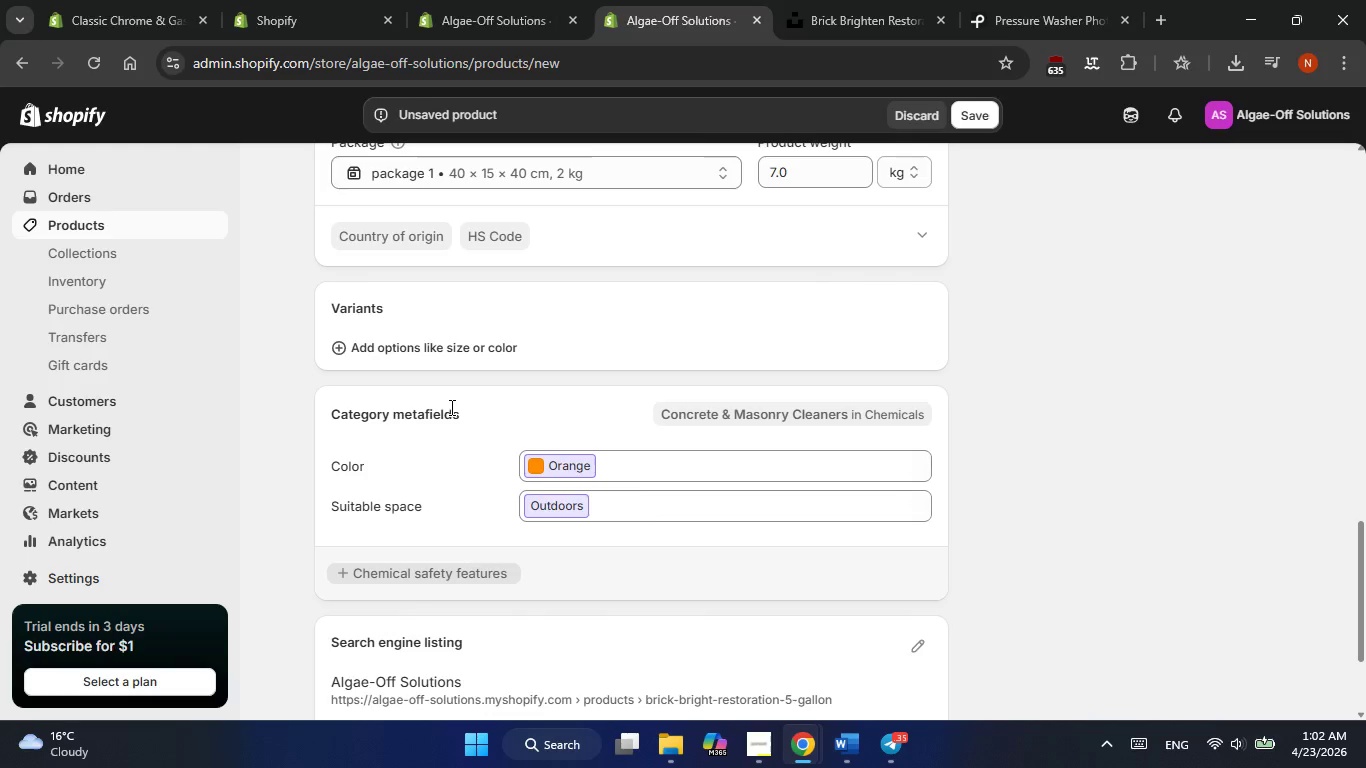 
key(Alt+Tab)
 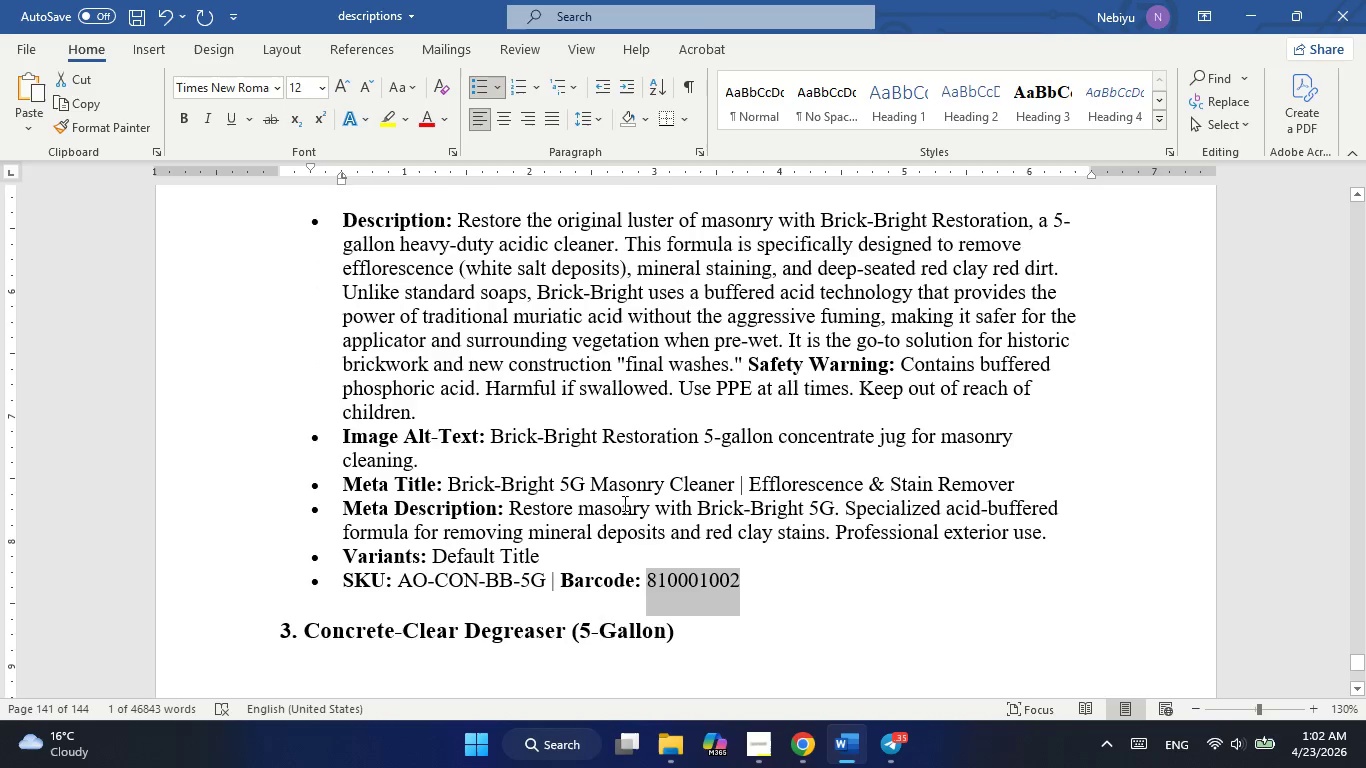 
scroll: coordinate [637, 509], scroll_direction: down, amount: 2.0
 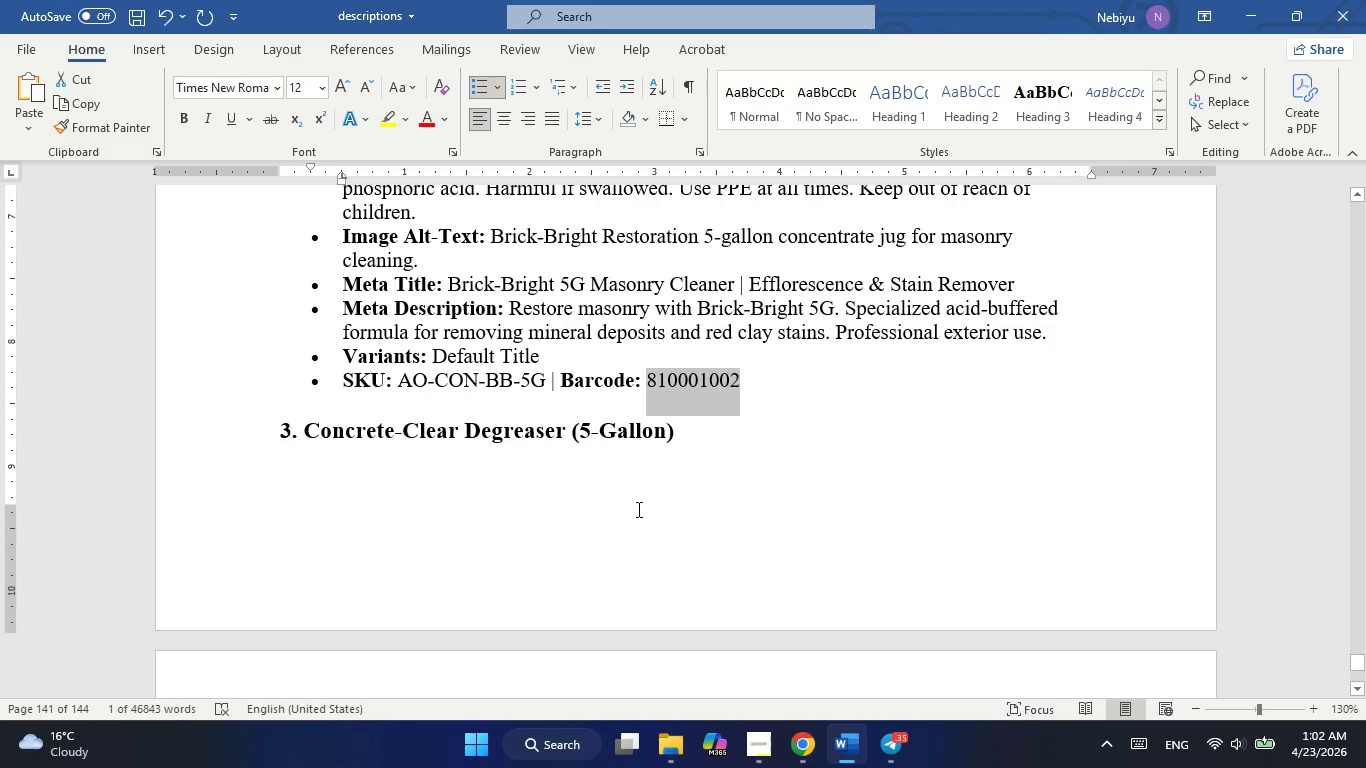 
key(Alt+AltLeft)
 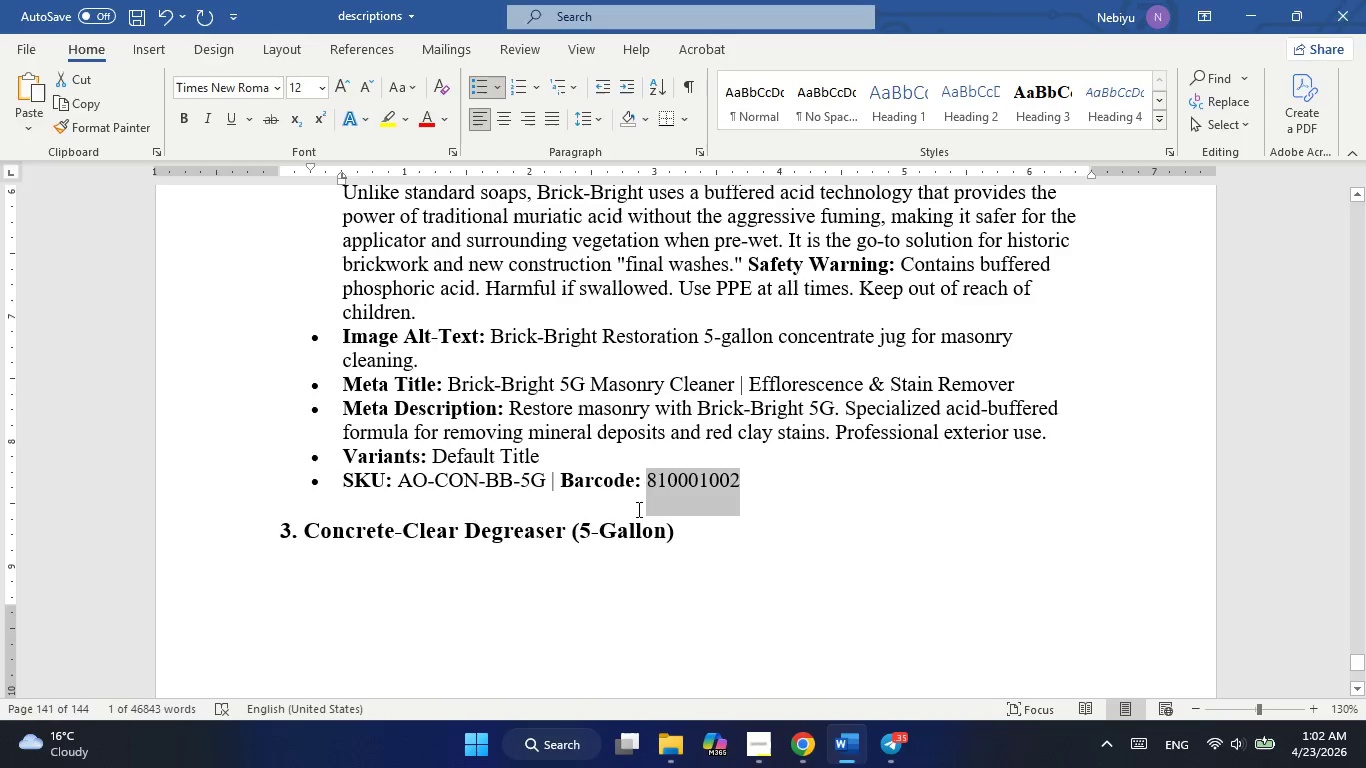 
scroll: coordinate [637, 509], scroll_direction: none, amount: 0.0
 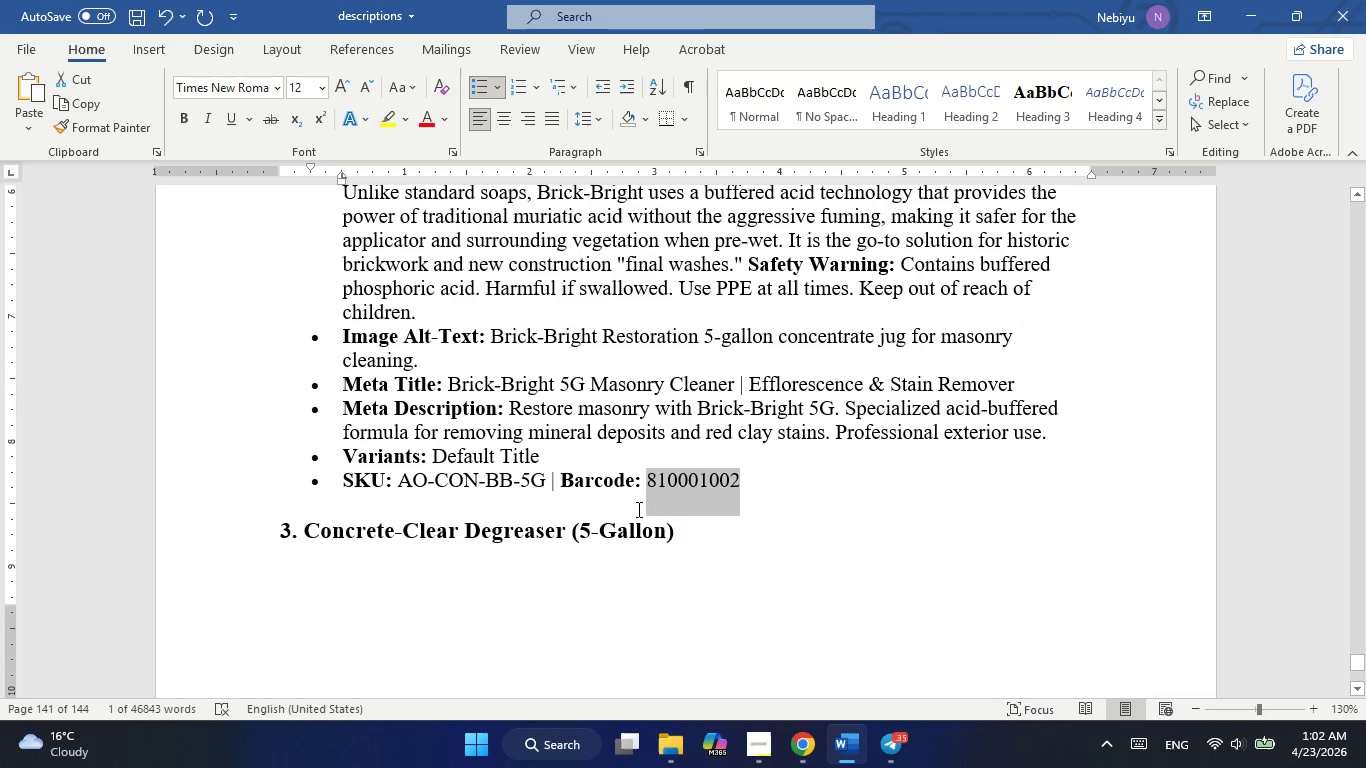 
key(Alt+Tab)
 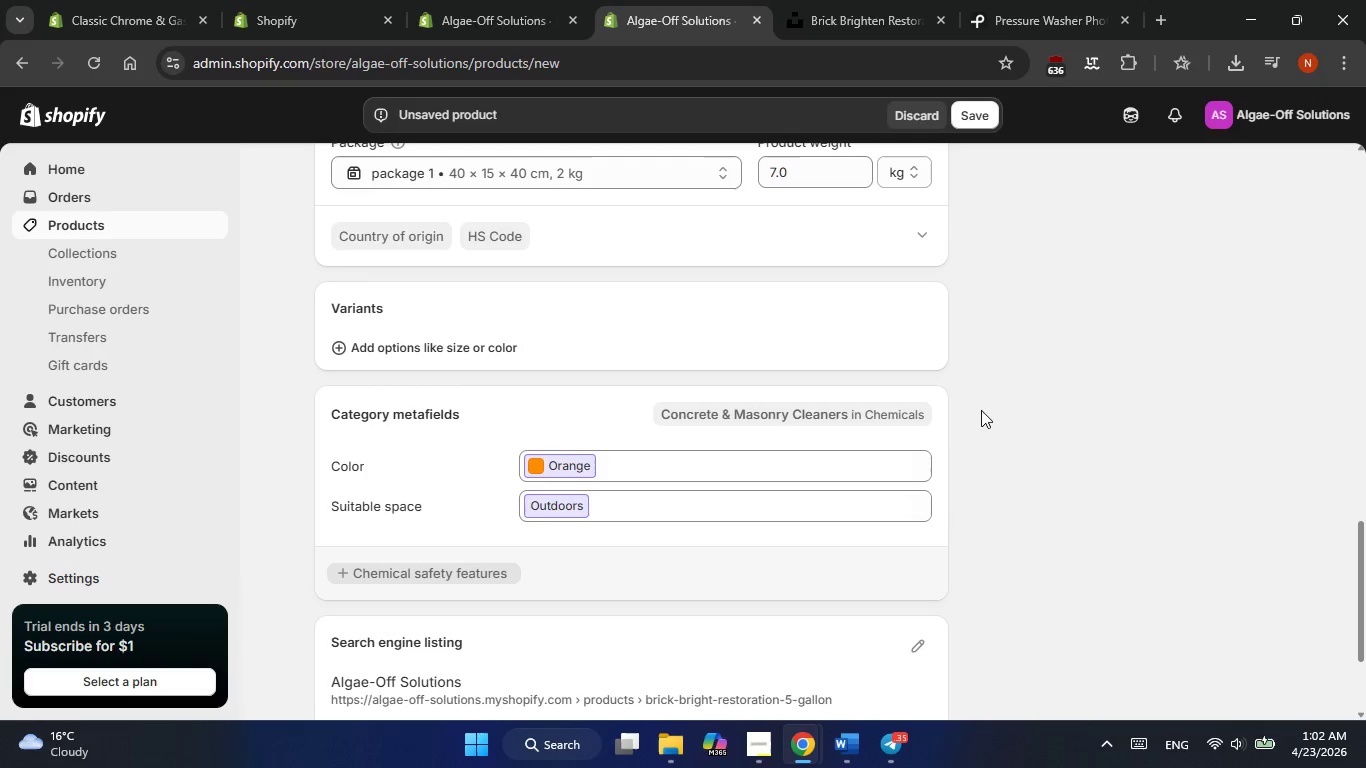 
scroll: coordinate [985, 410], scroll_direction: down, amount: 1.0
 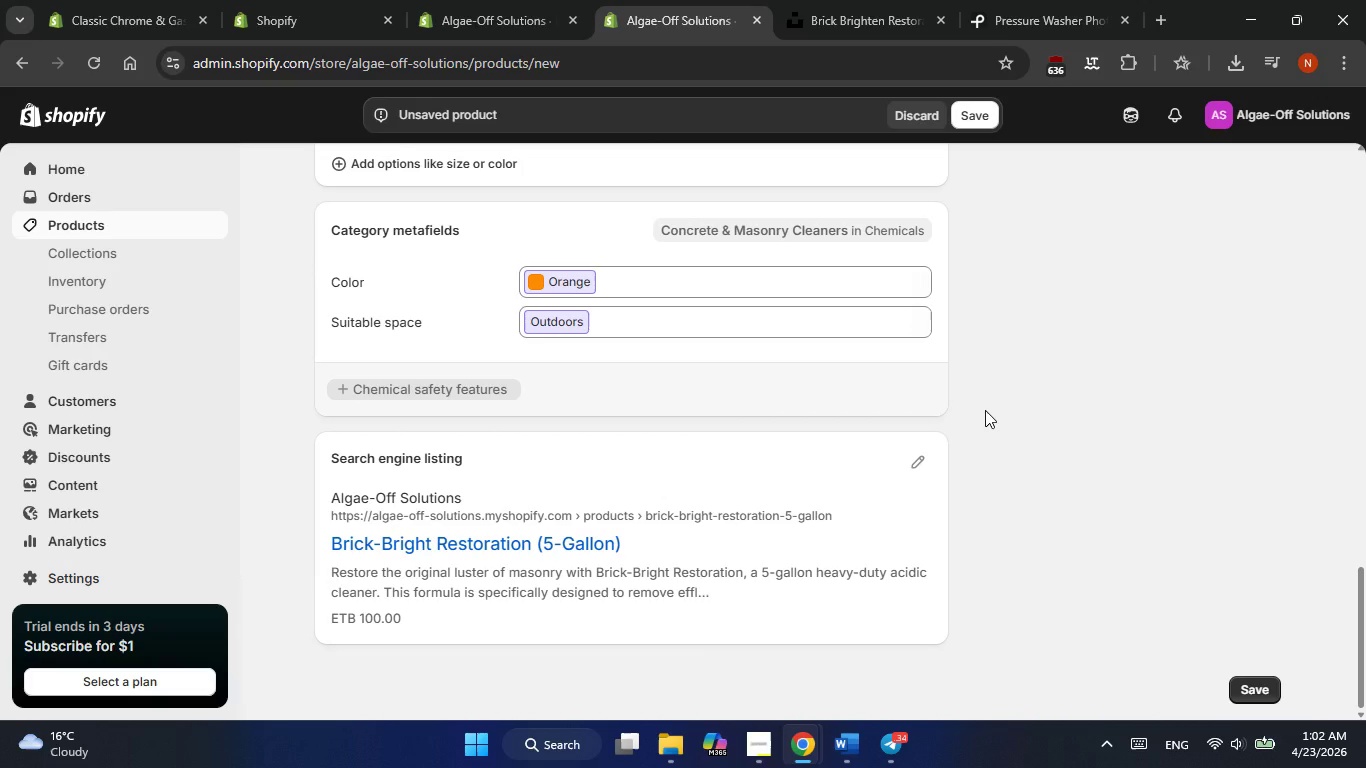 
wait(9.1)
 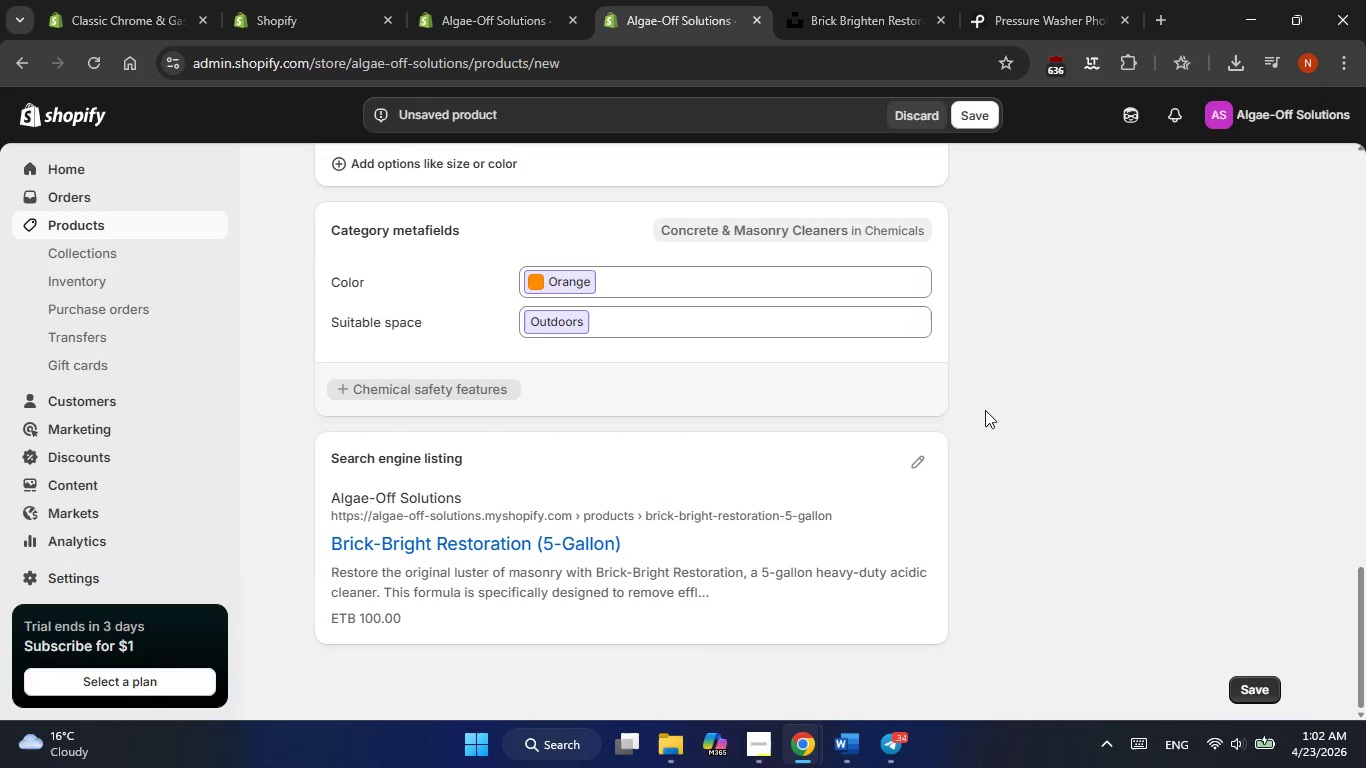 
left_click([918, 457])
 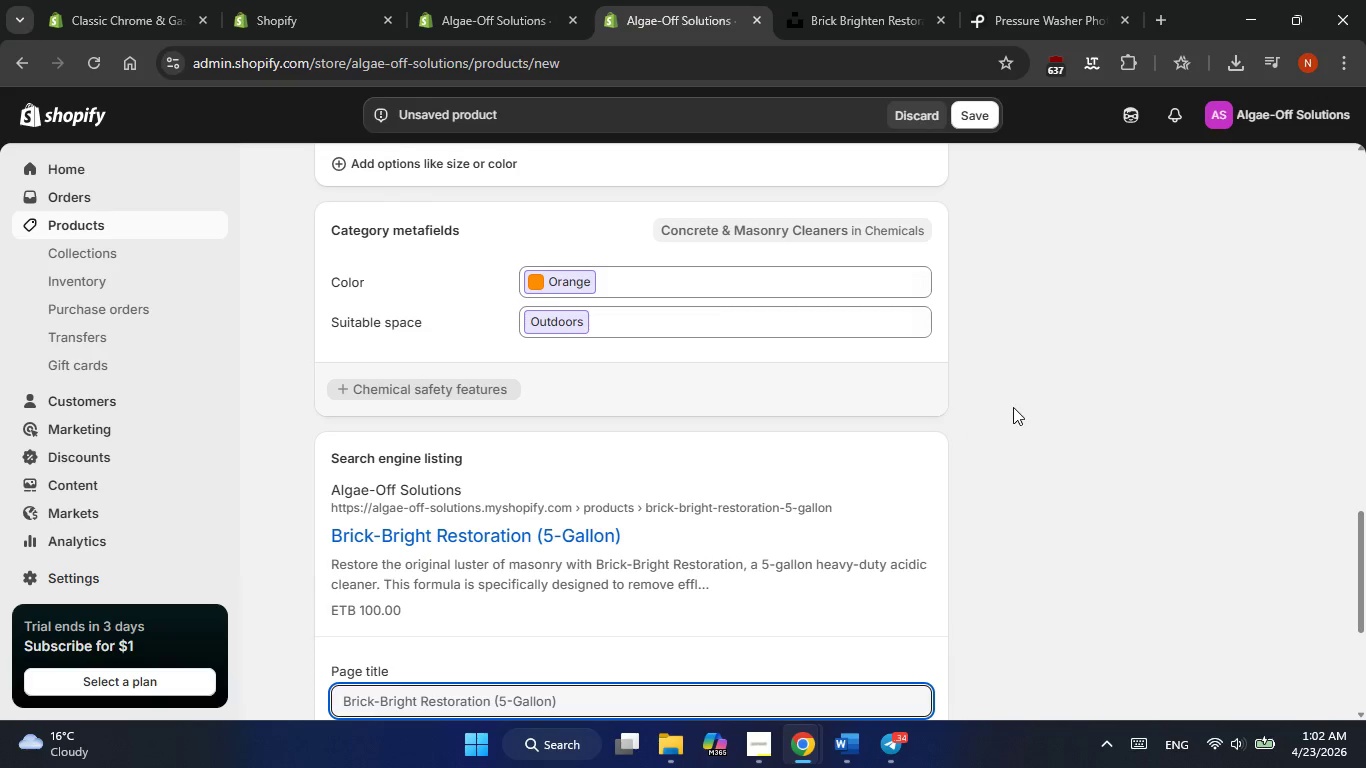 
scroll: coordinate [1013, 407], scroll_direction: down, amount: 3.0
 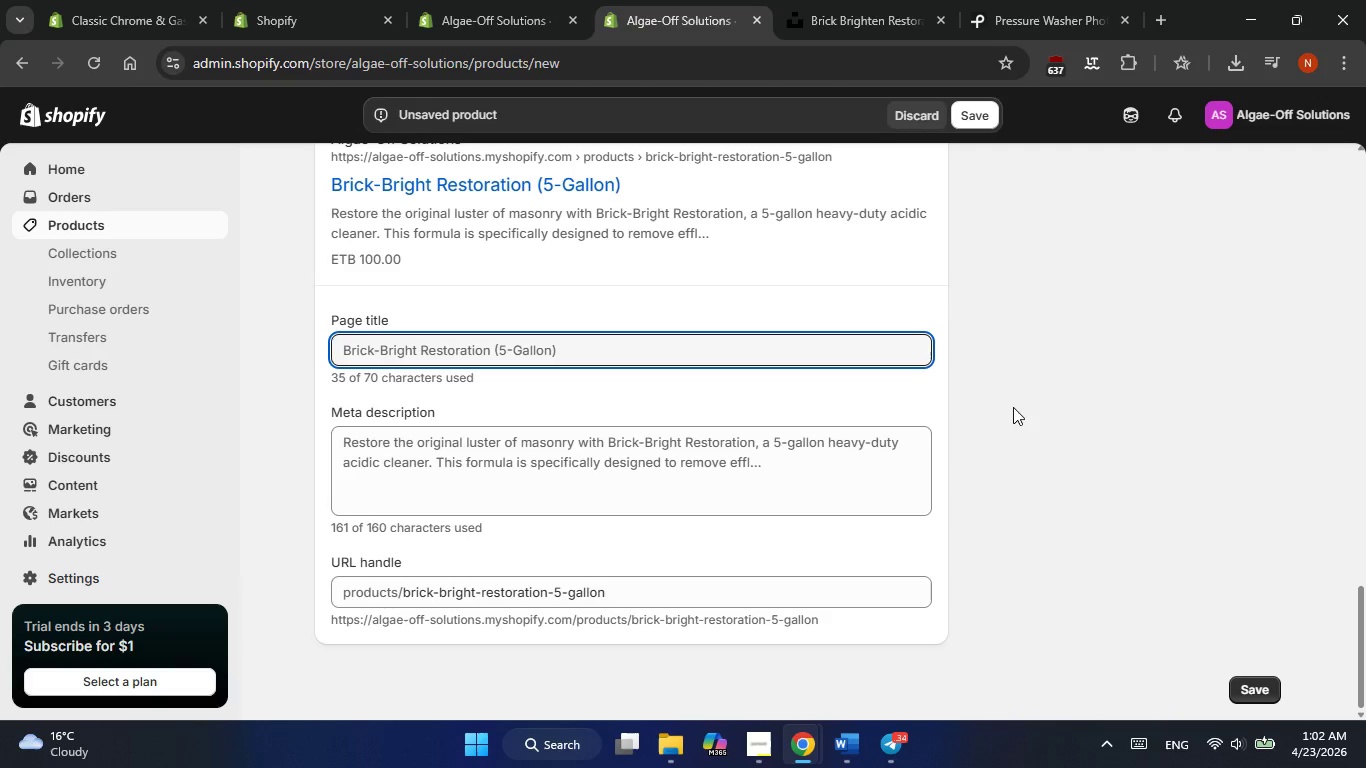 
wait(16.61)
 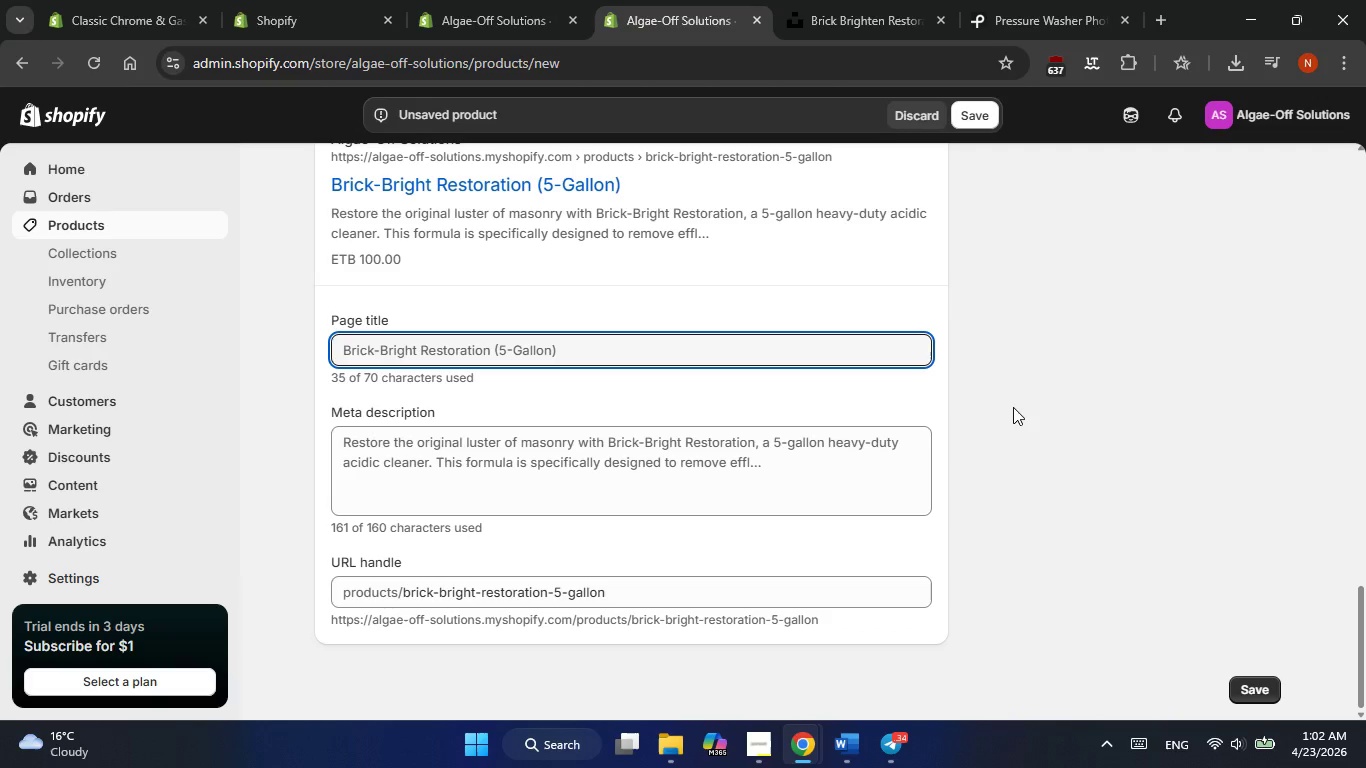 
left_click([880, 472])
 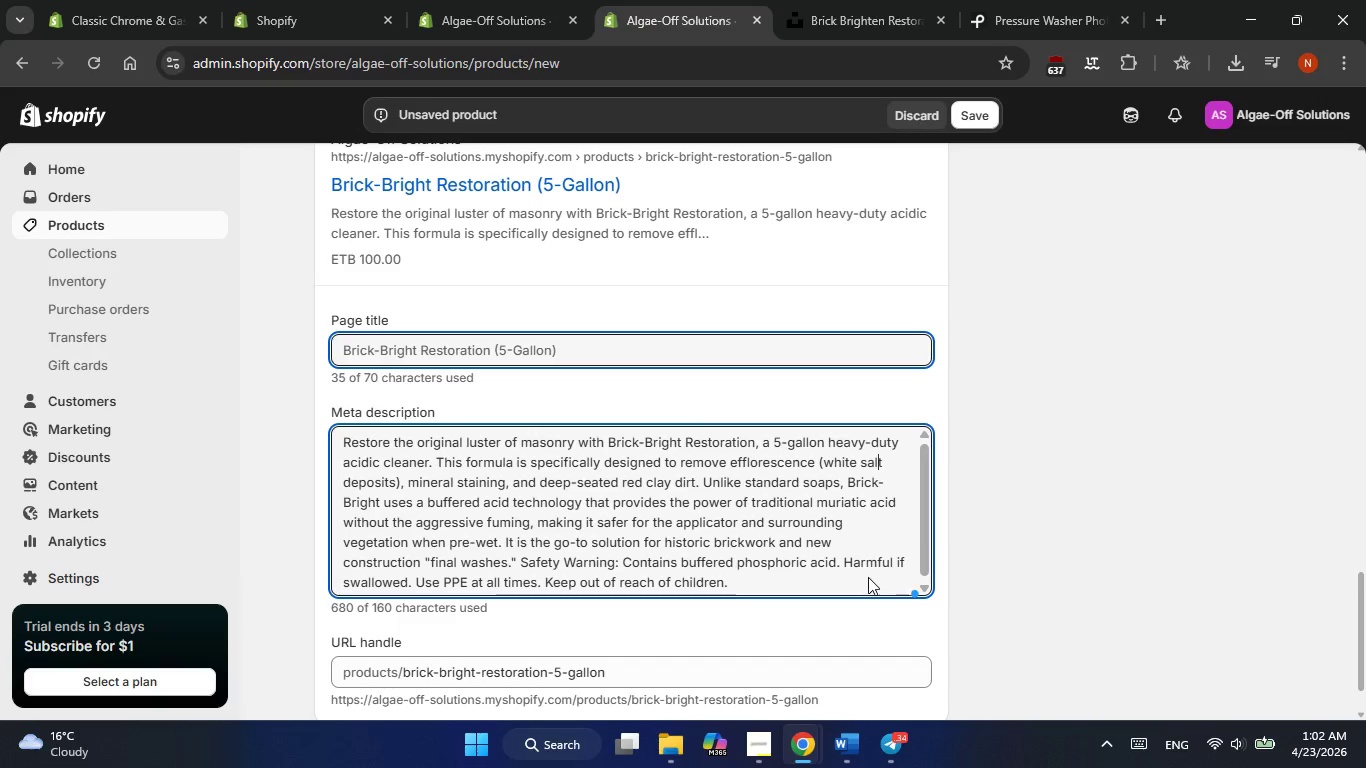 
key(Alt+AltLeft)
 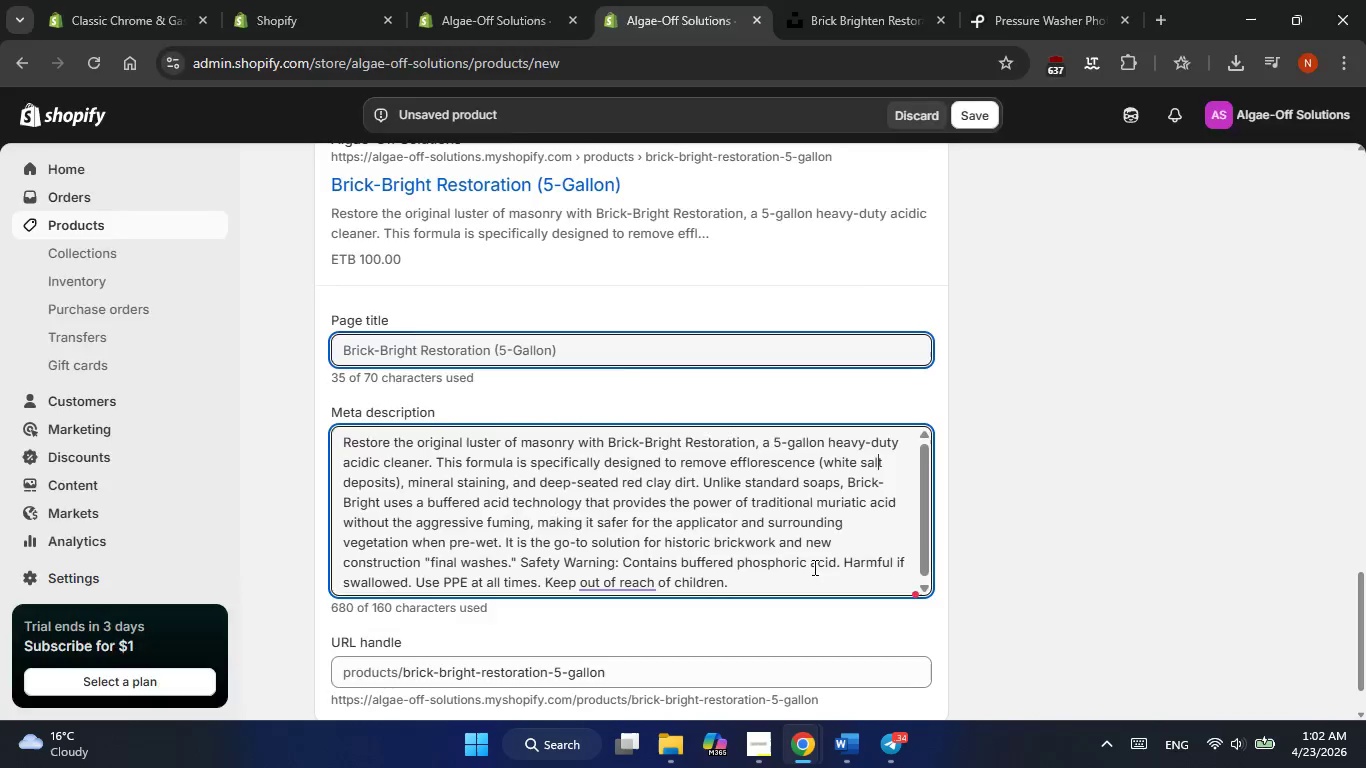 
key(Alt+Tab)
 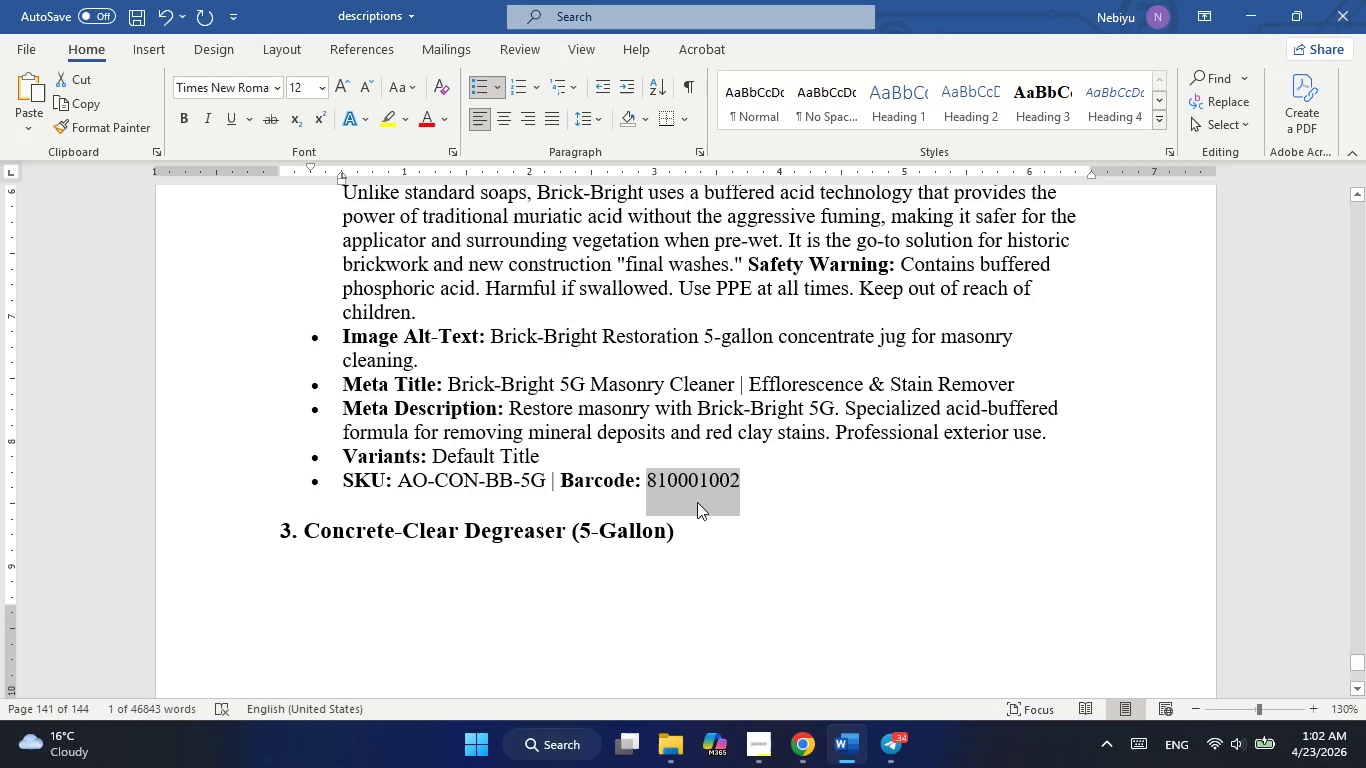 
scroll: coordinate [698, 502], scroll_direction: down, amount: 4.0
 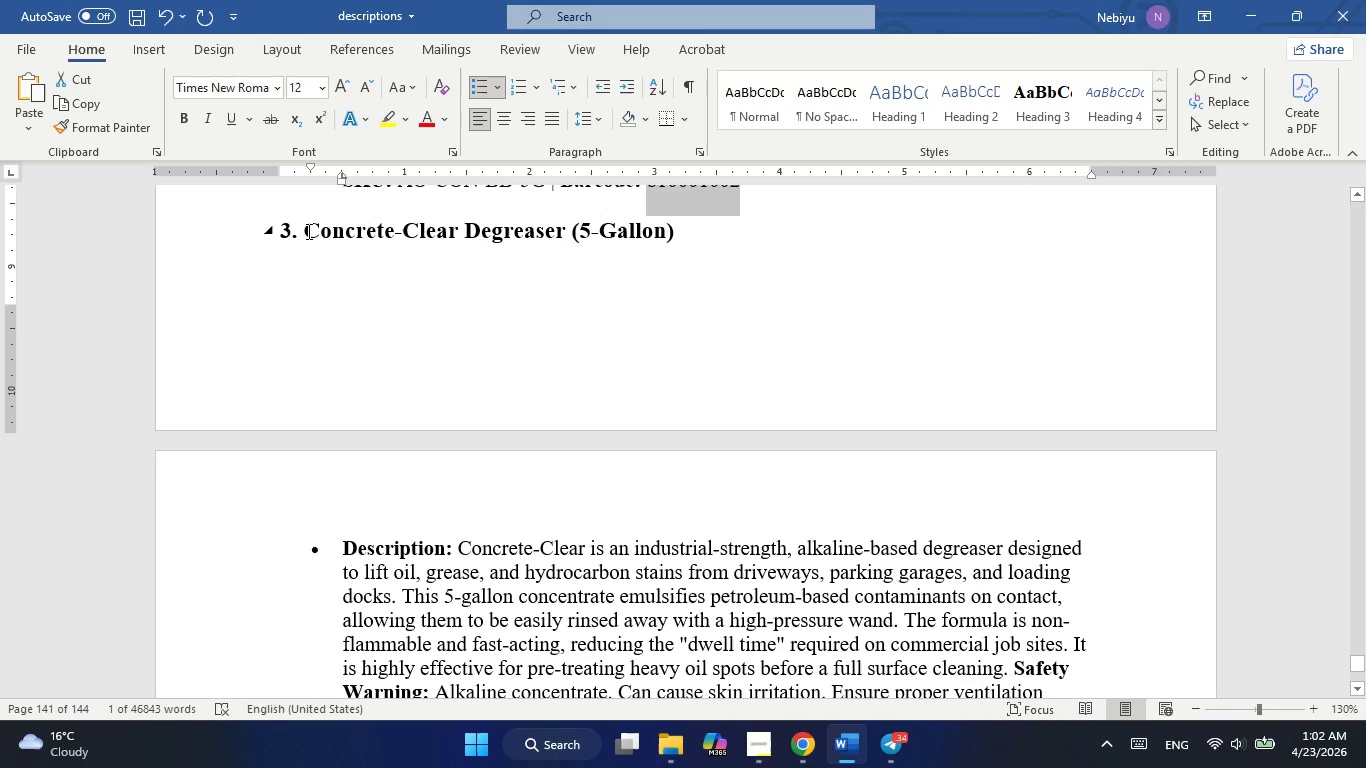 
left_click_drag(start_coordinate=[302, 228], to_coordinate=[384, 245])
 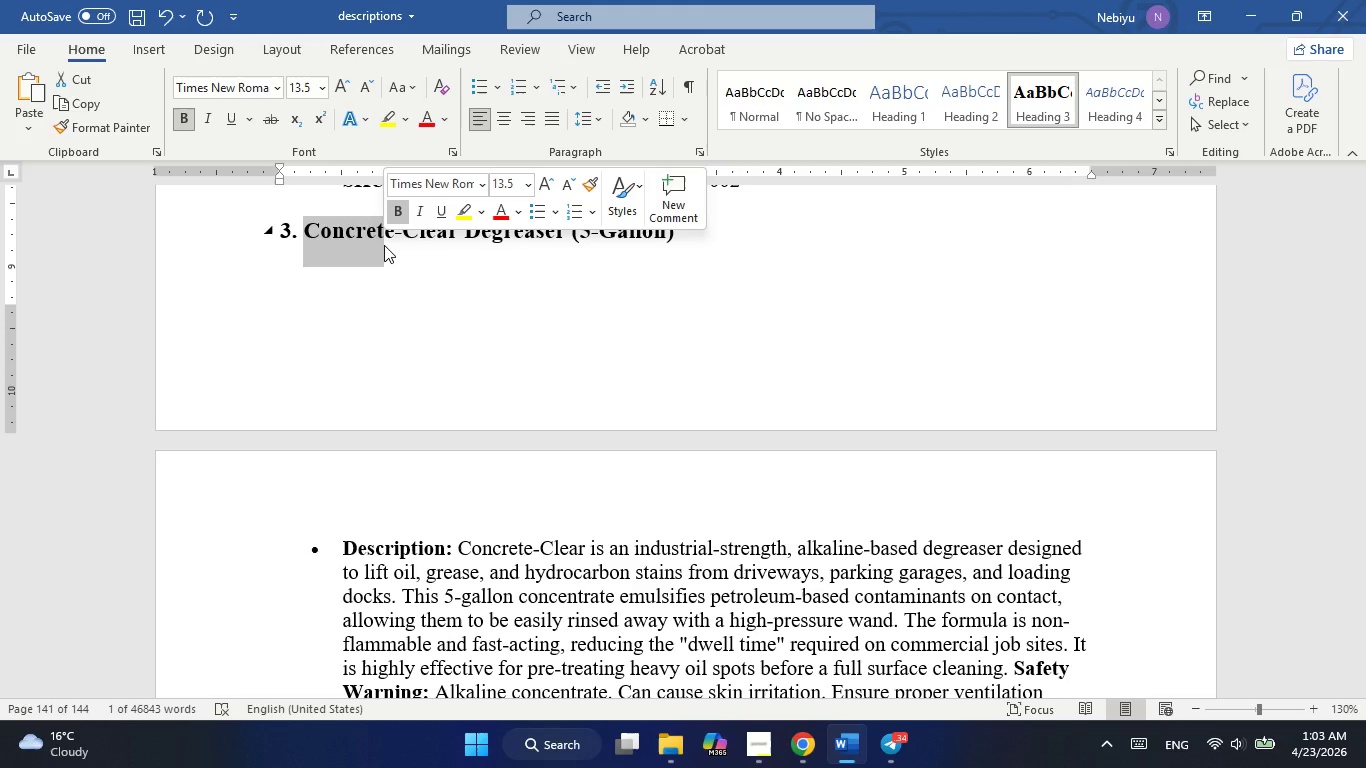 
wait(34.12)
 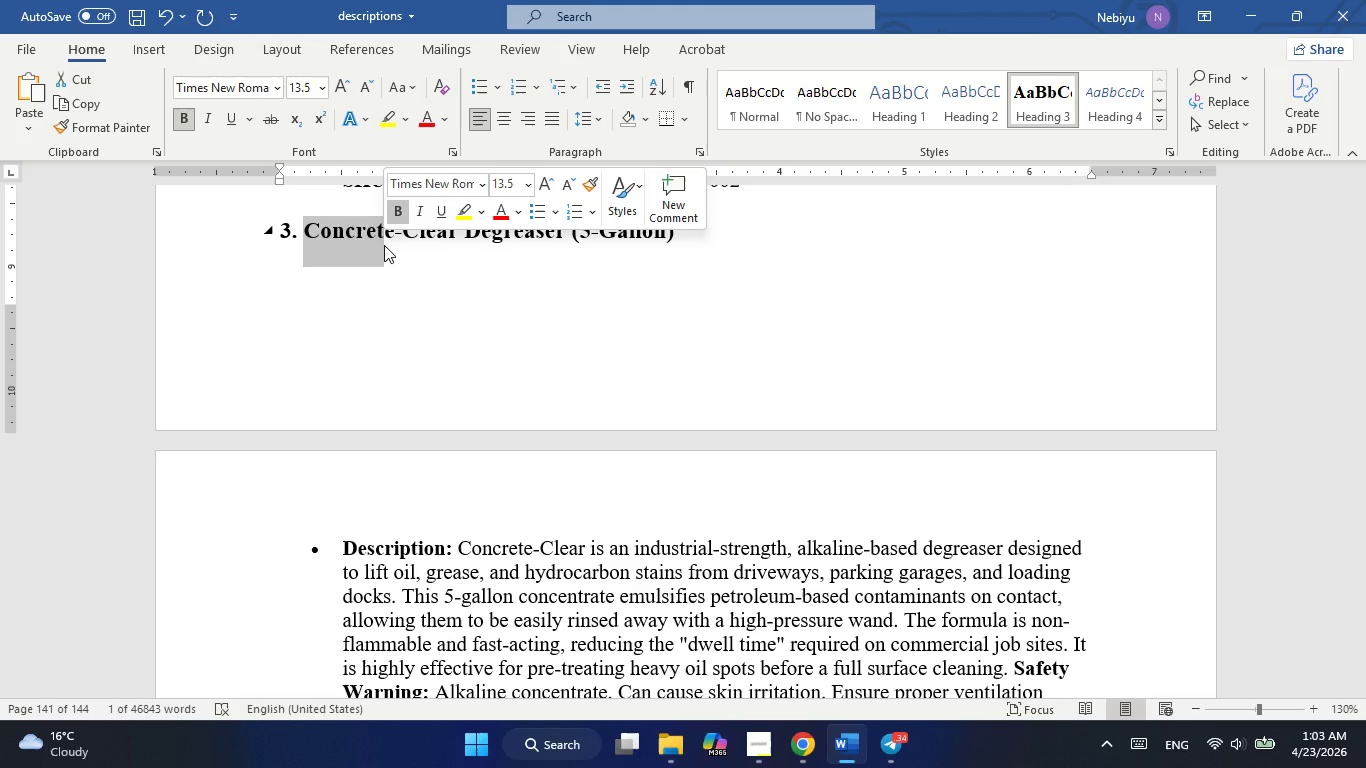 
left_click_drag(start_coordinate=[384, 247], to_coordinate=[394, 294])
 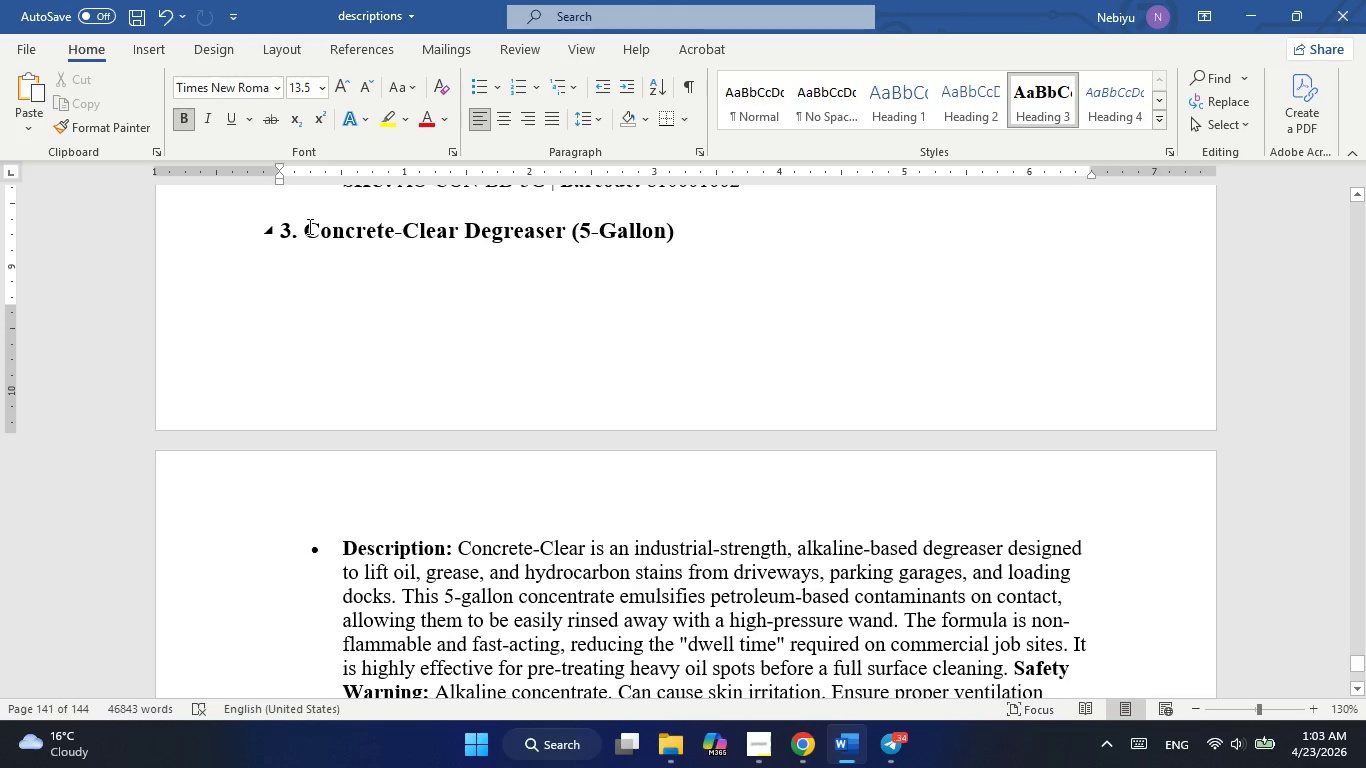 
left_click_drag(start_coordinate=[308, 226], to_coordinate=[673, 233])
 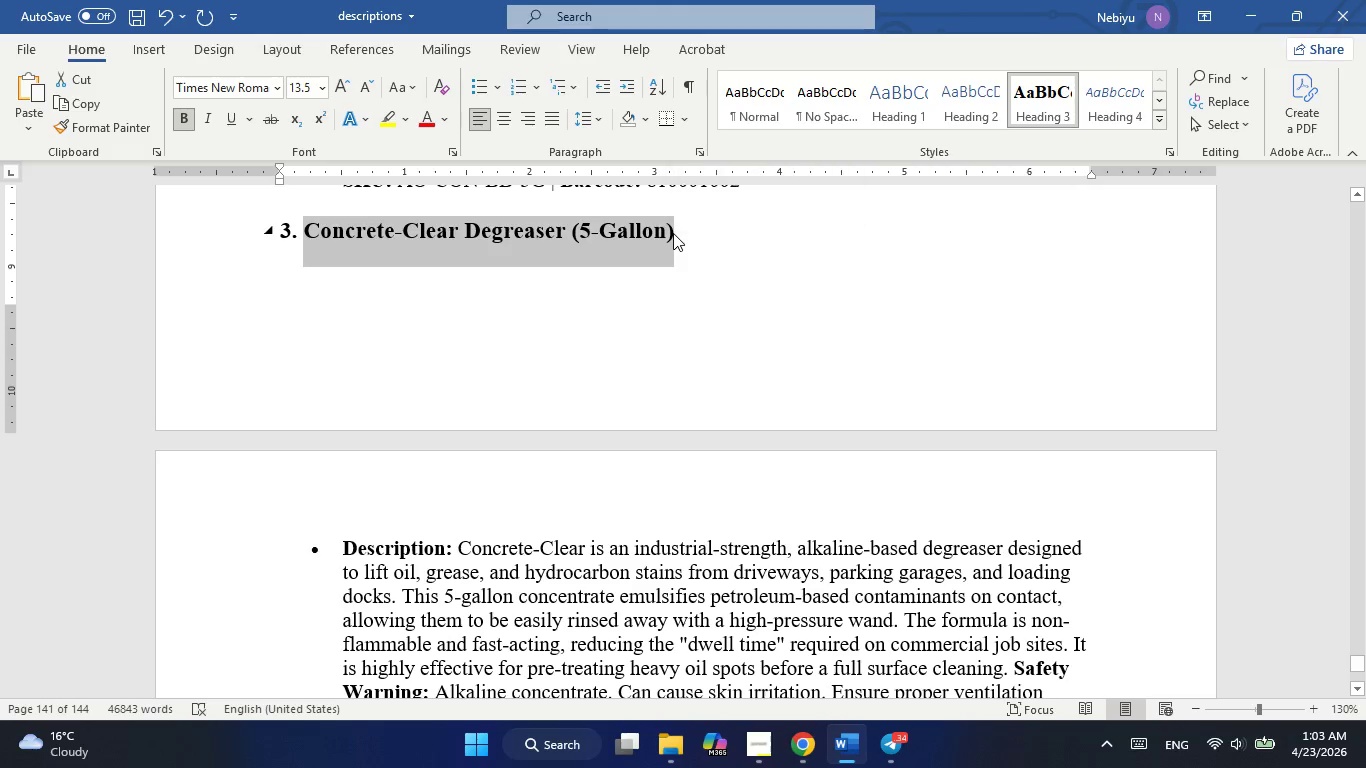 
key(Control+C)
 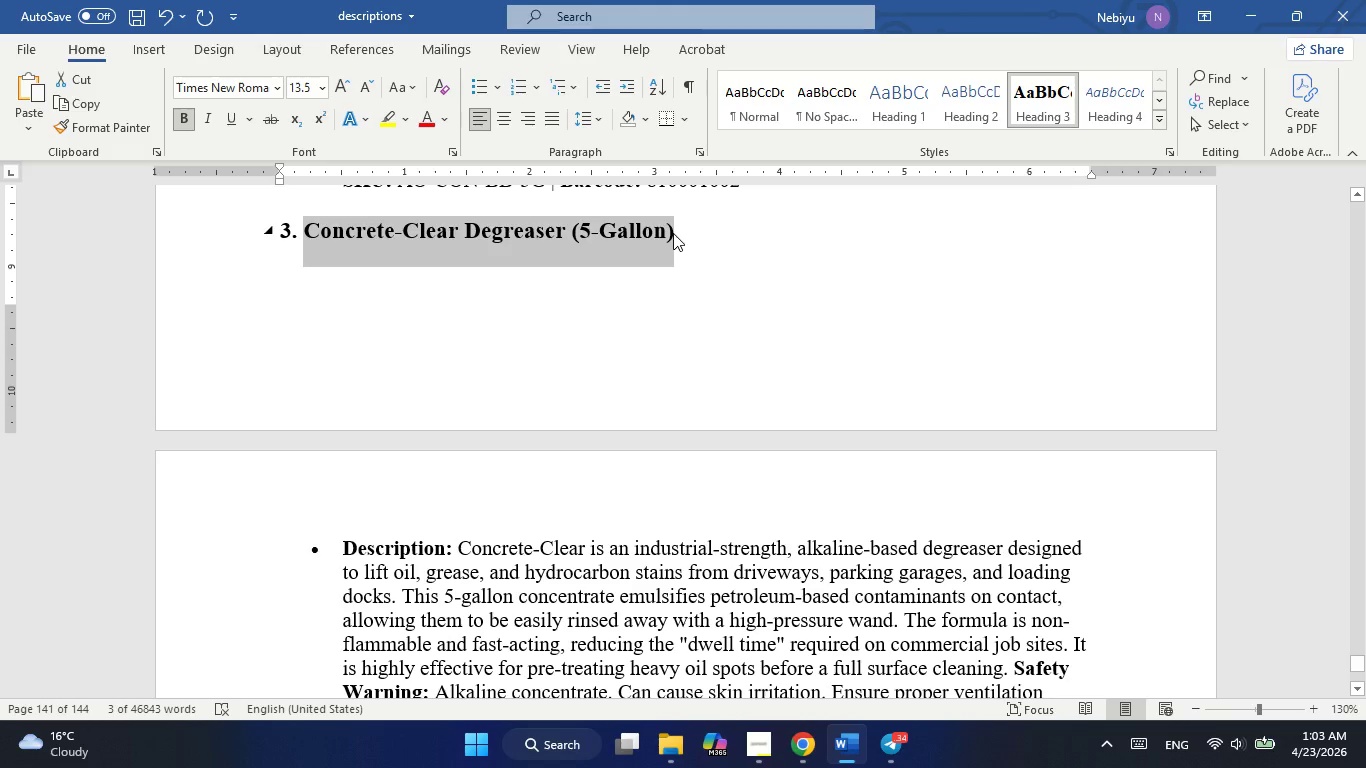 
key(Alt+AltLeft)
 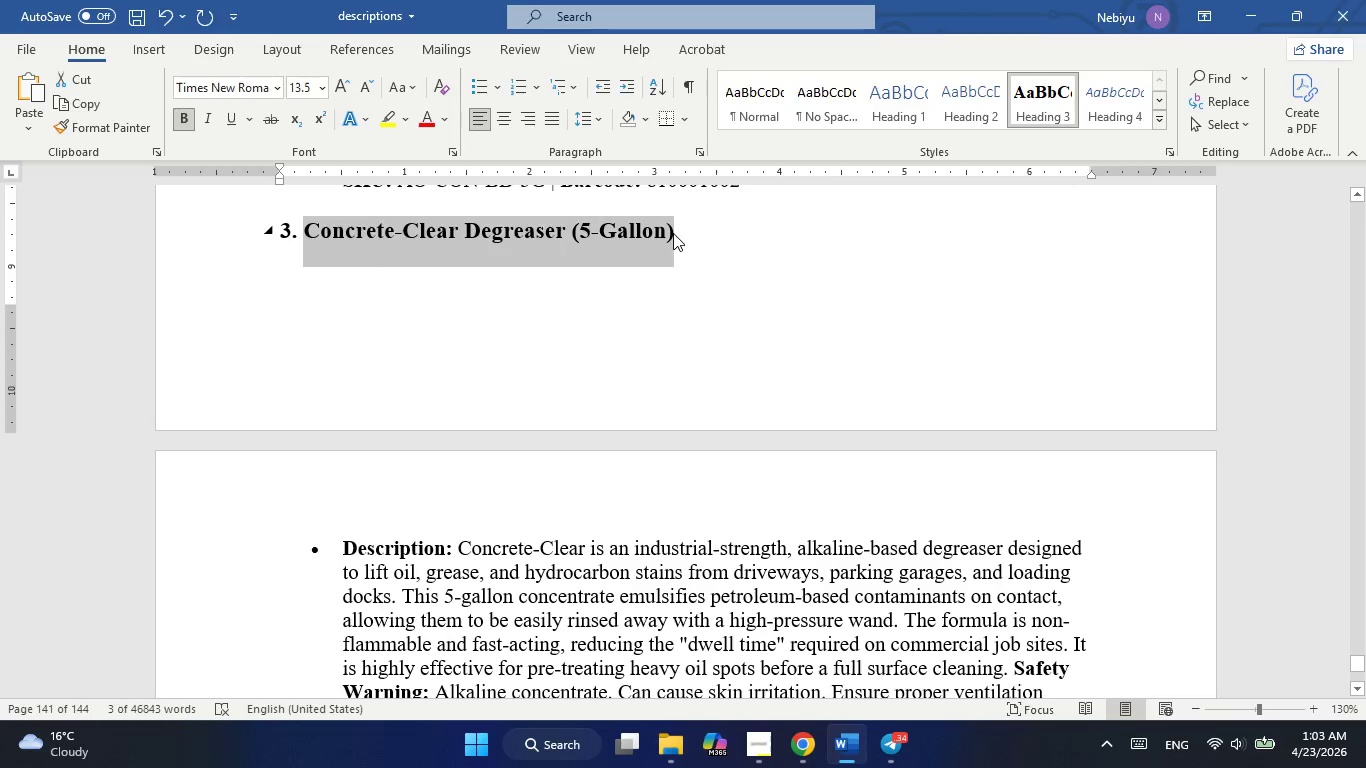 
key(Alt+Tab)
 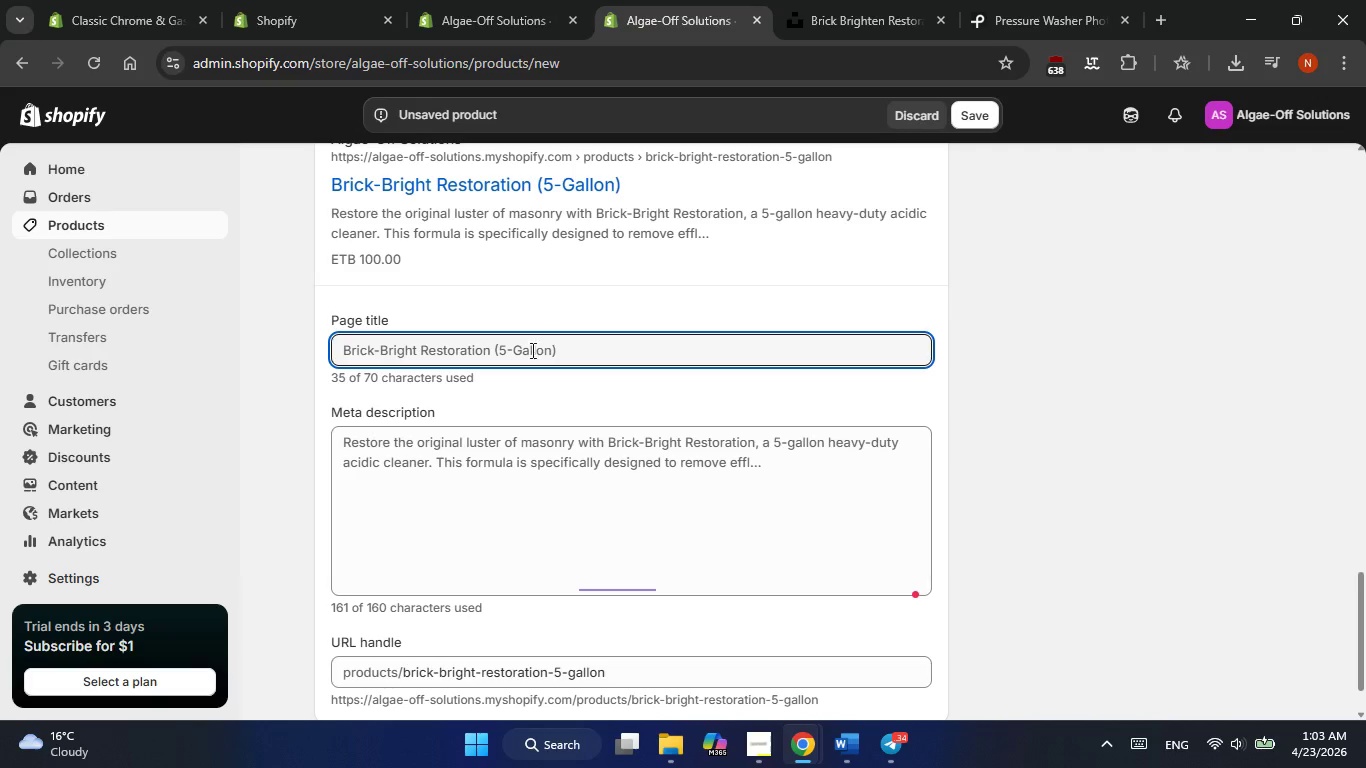 
left_click([529, 352])
 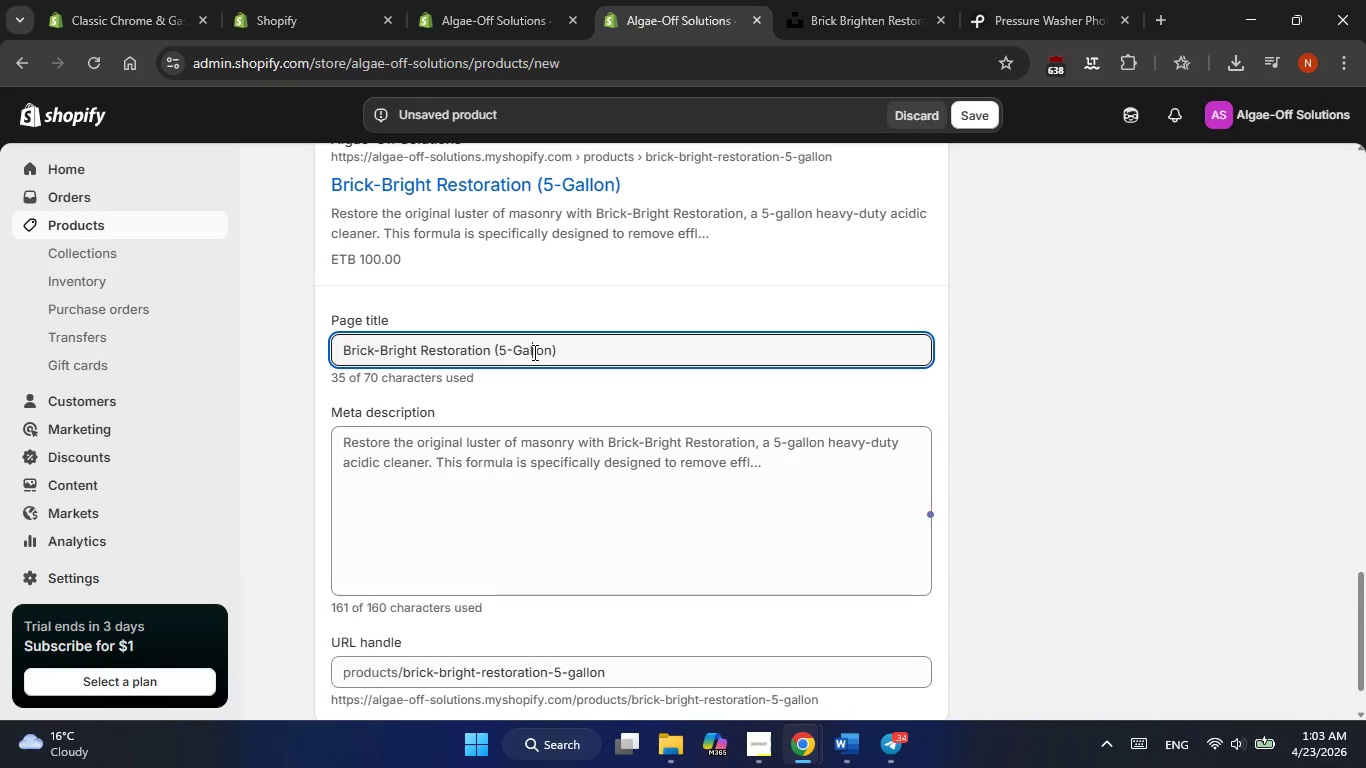 
double_click([533, 352])
 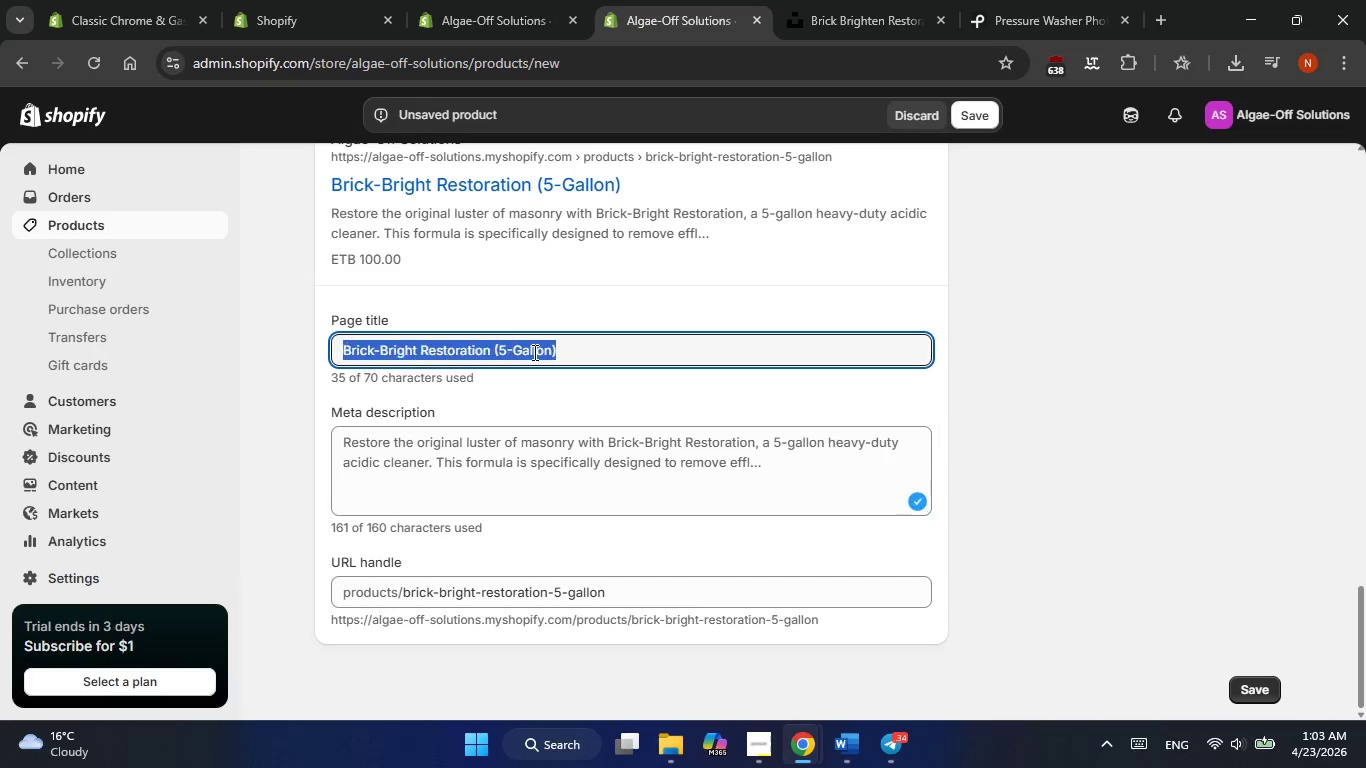 
triple_click([533, 352])
 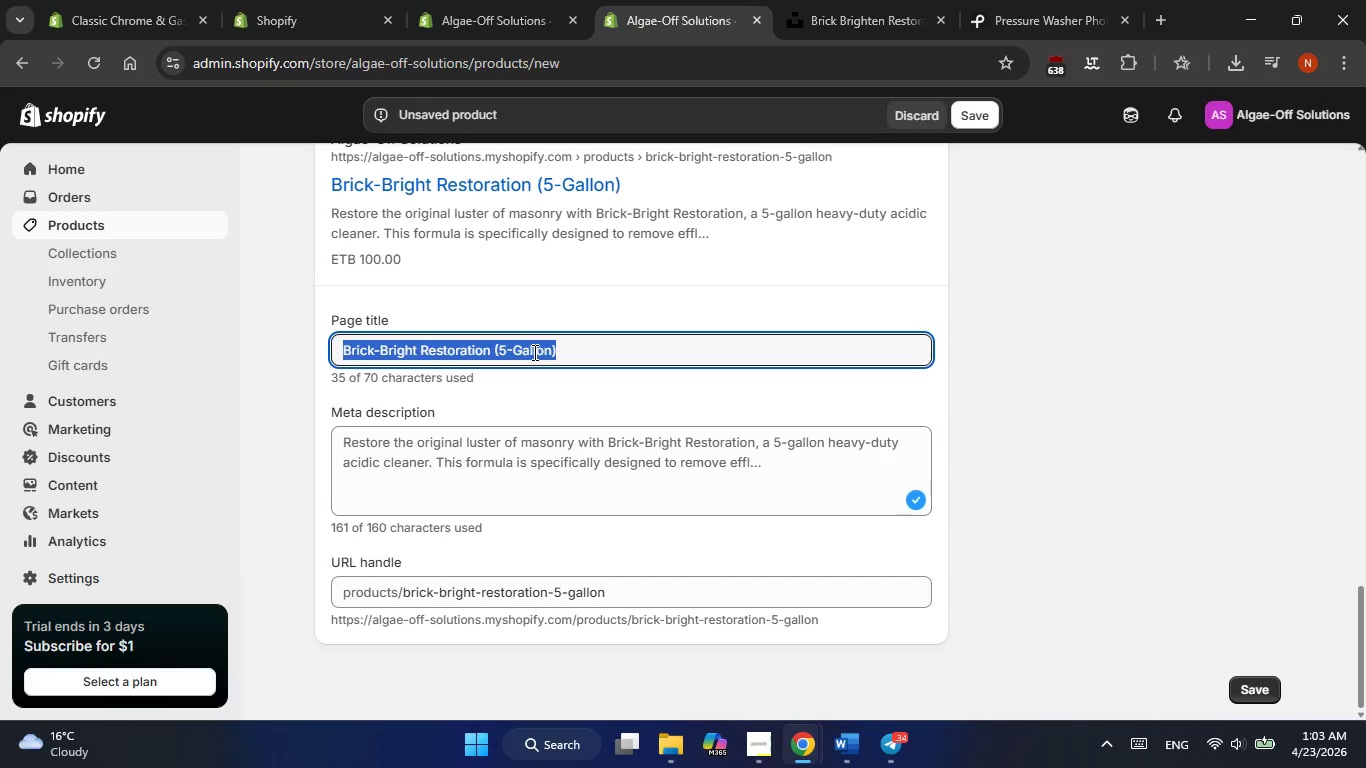 
triple_click([533, 352])
 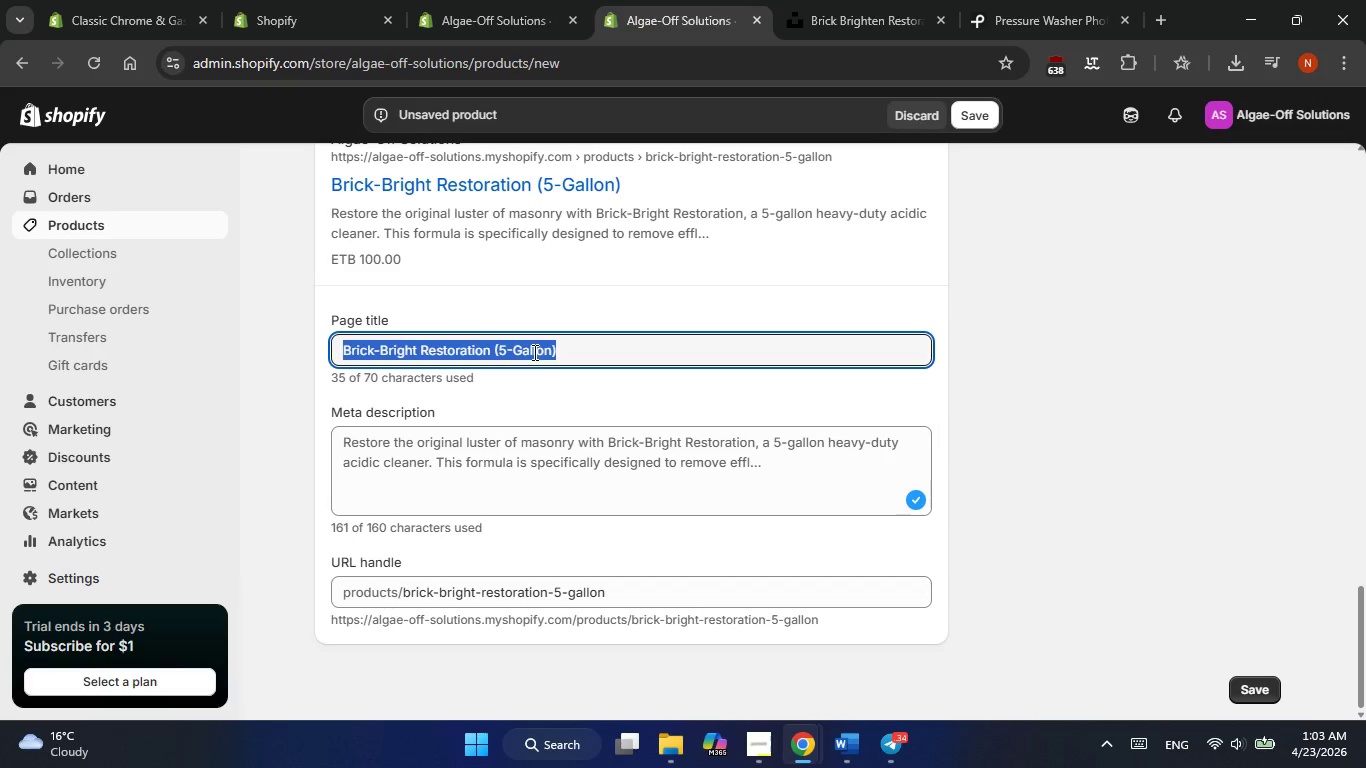 
right_click([533, 352])
 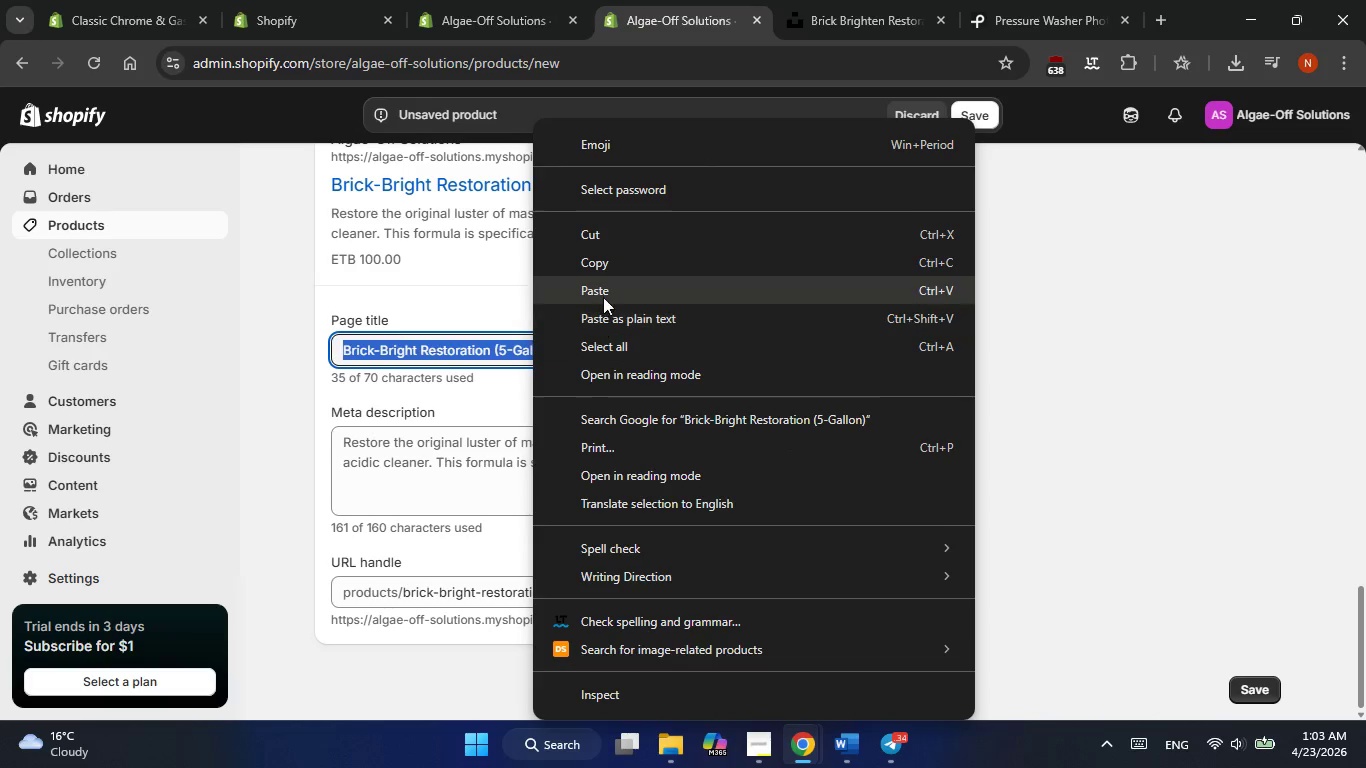 
left_click([603, 297])
 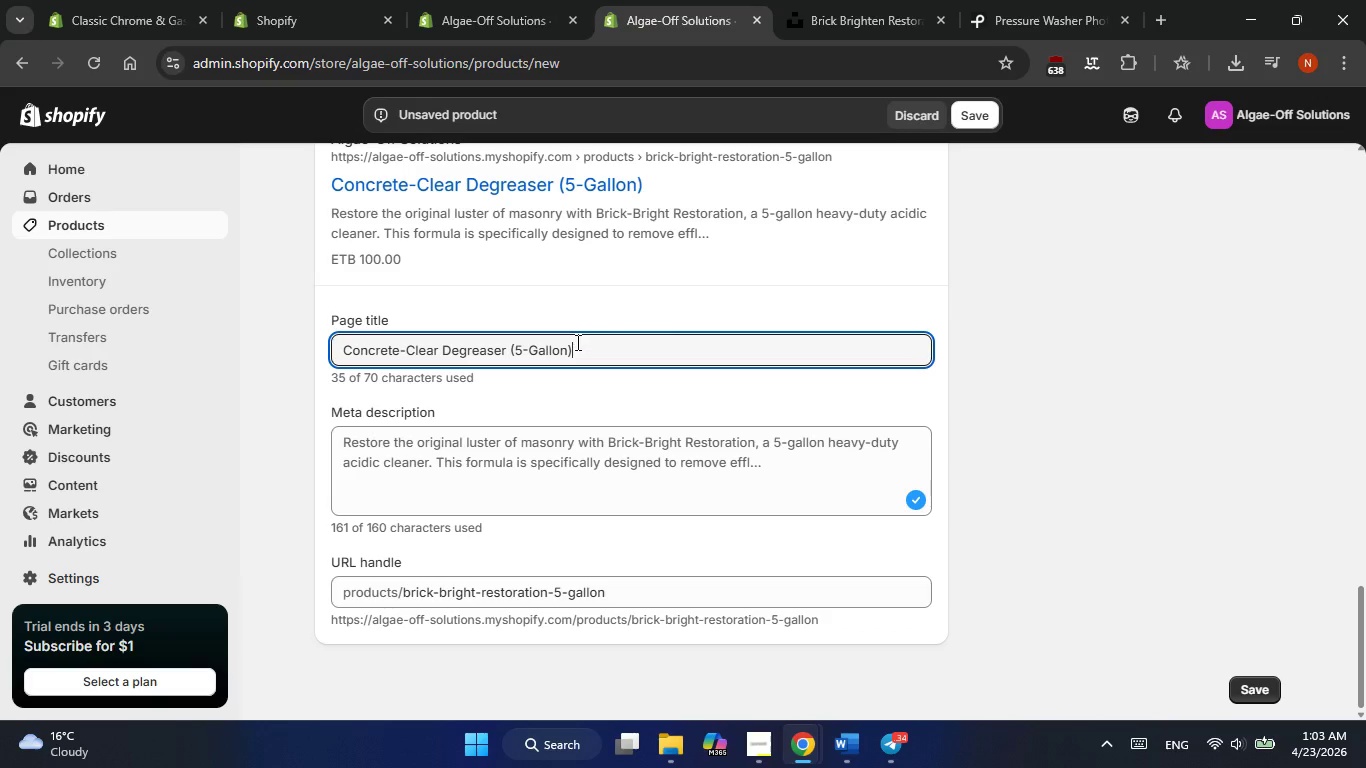 
left_click([576, 342])
 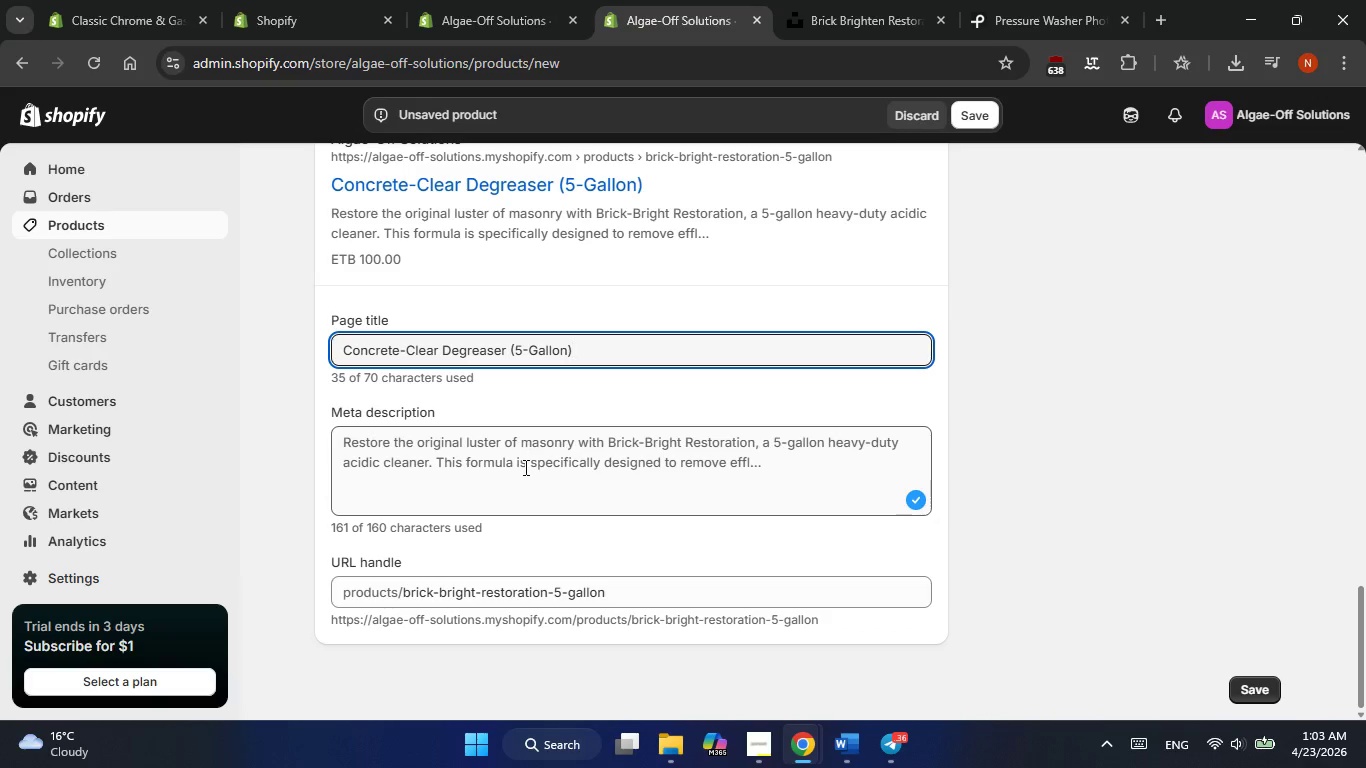 
double_click([524, 467])
 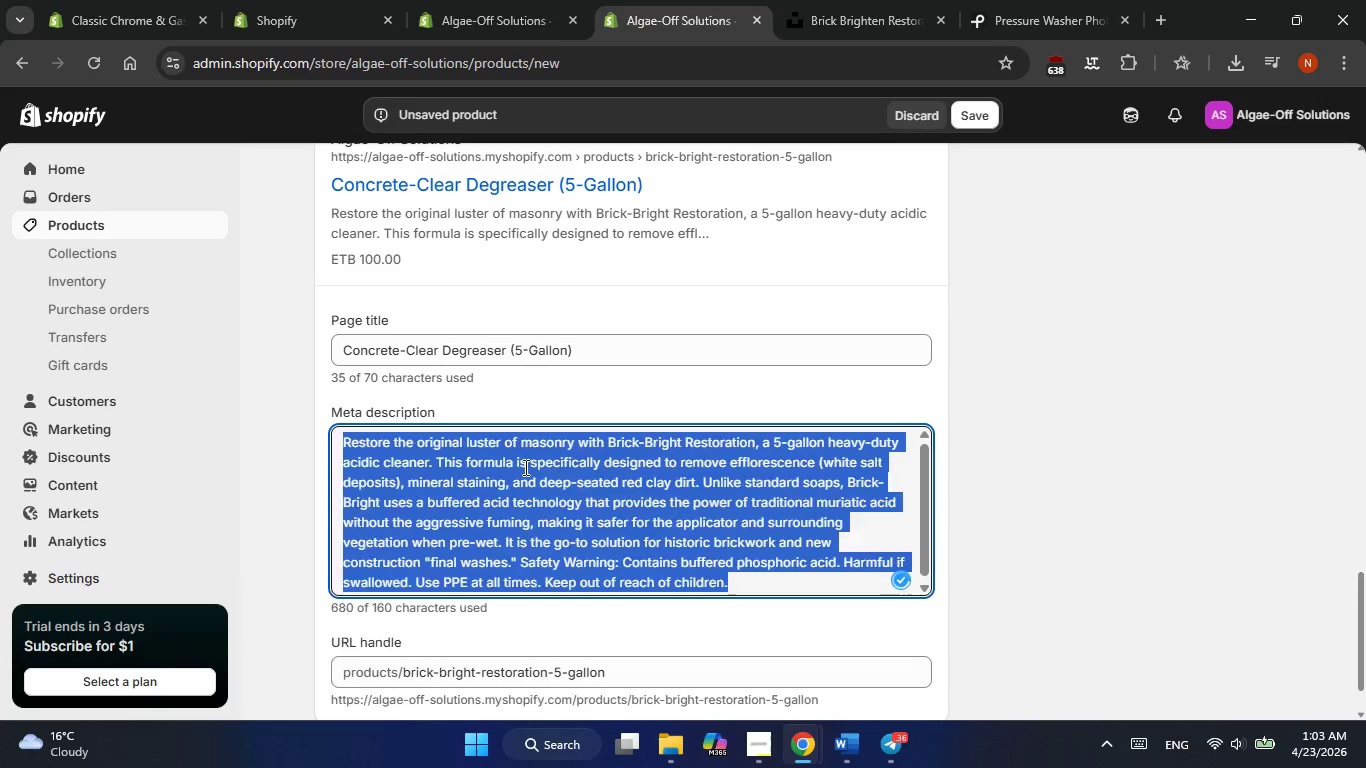 
triple_click([524, 467])
 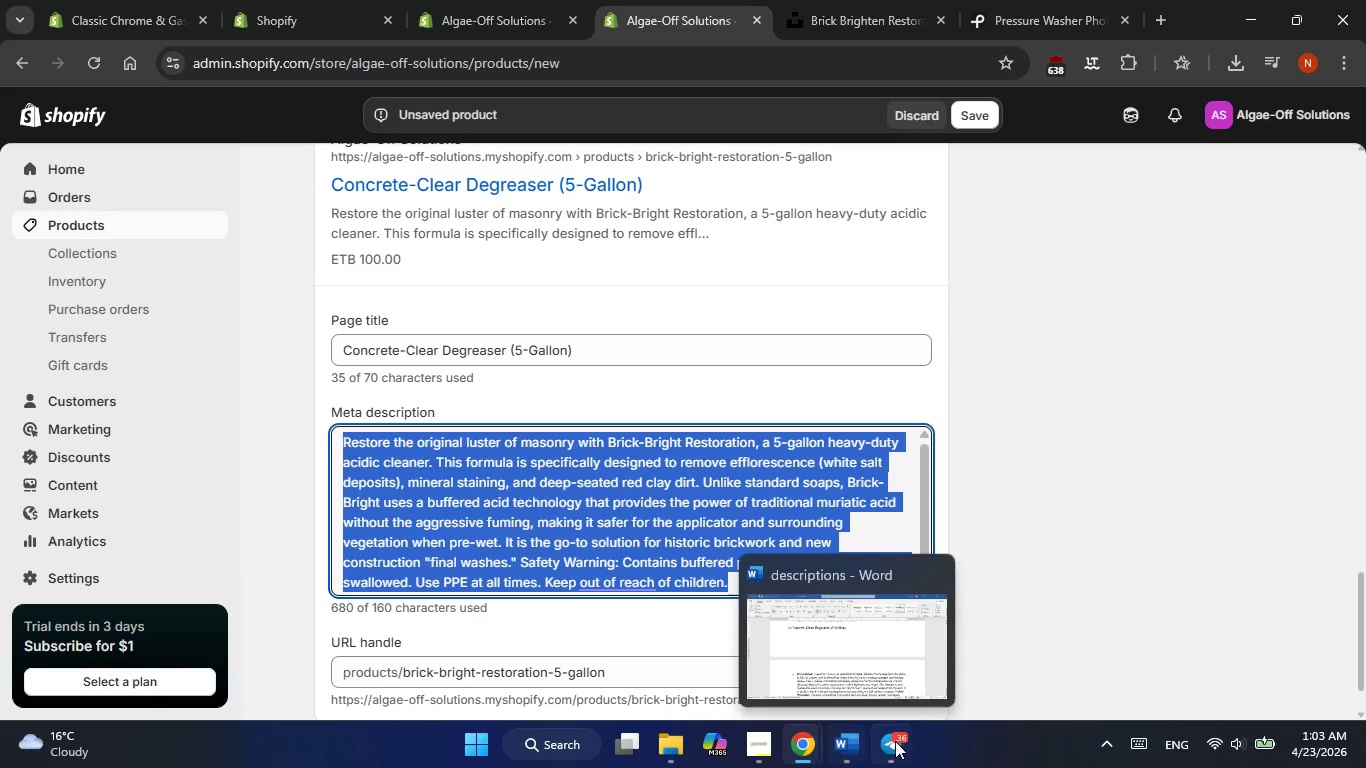 
wait(6.8)
 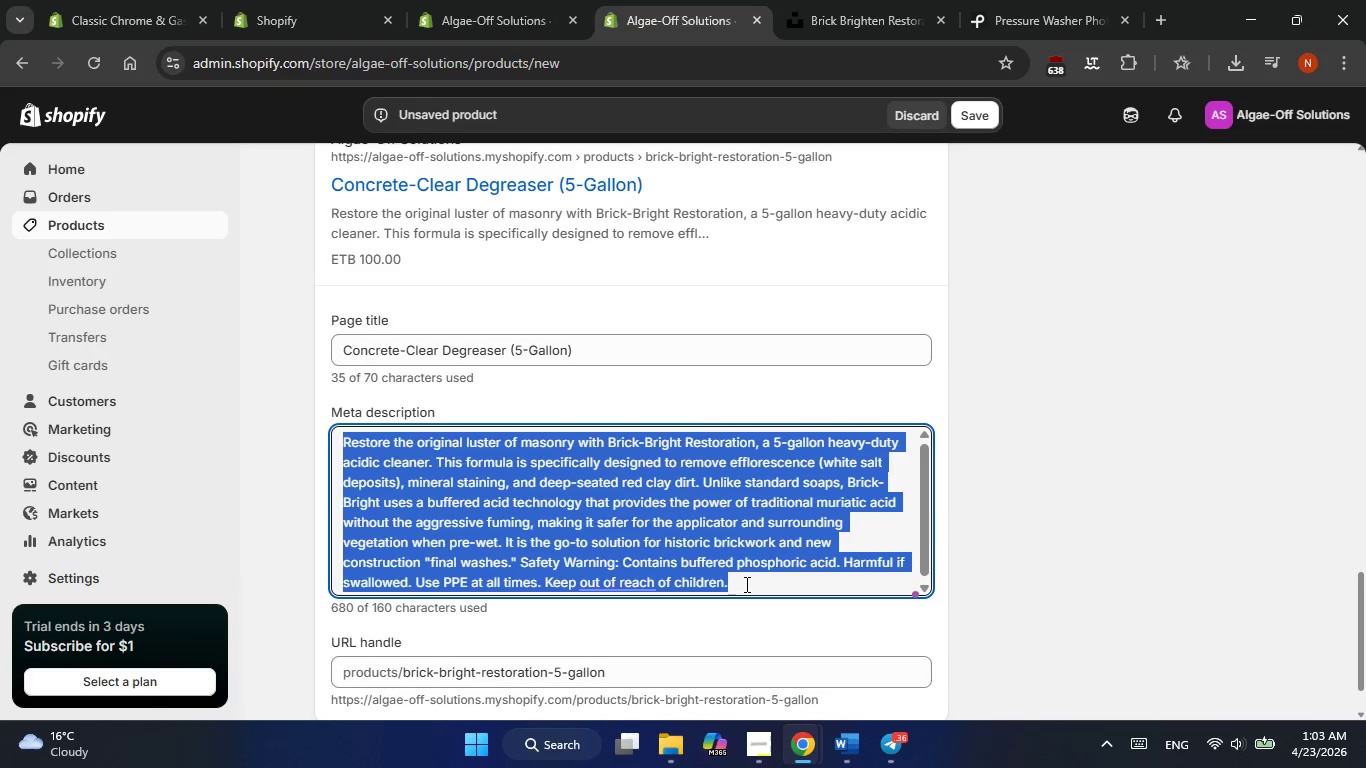 
left_click([932, 740])
 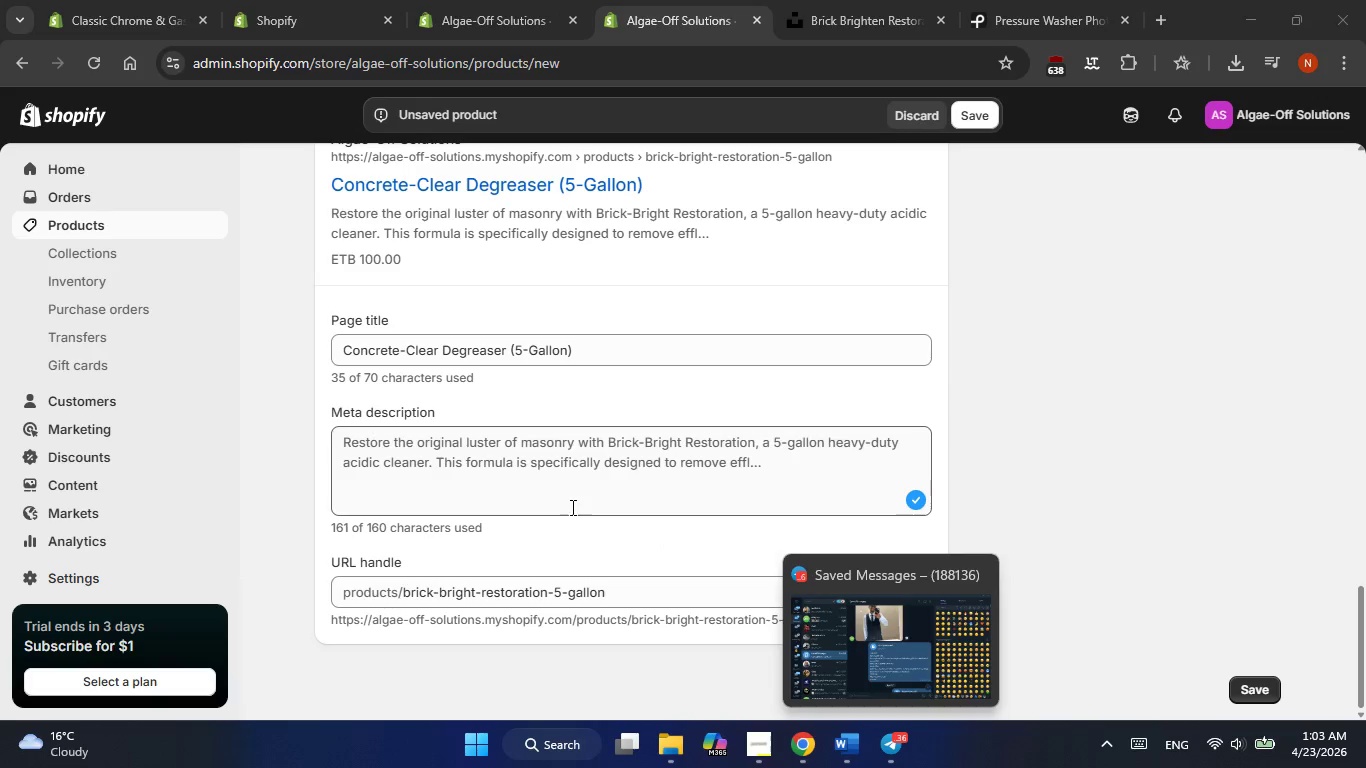 
left_click([576, 473])
 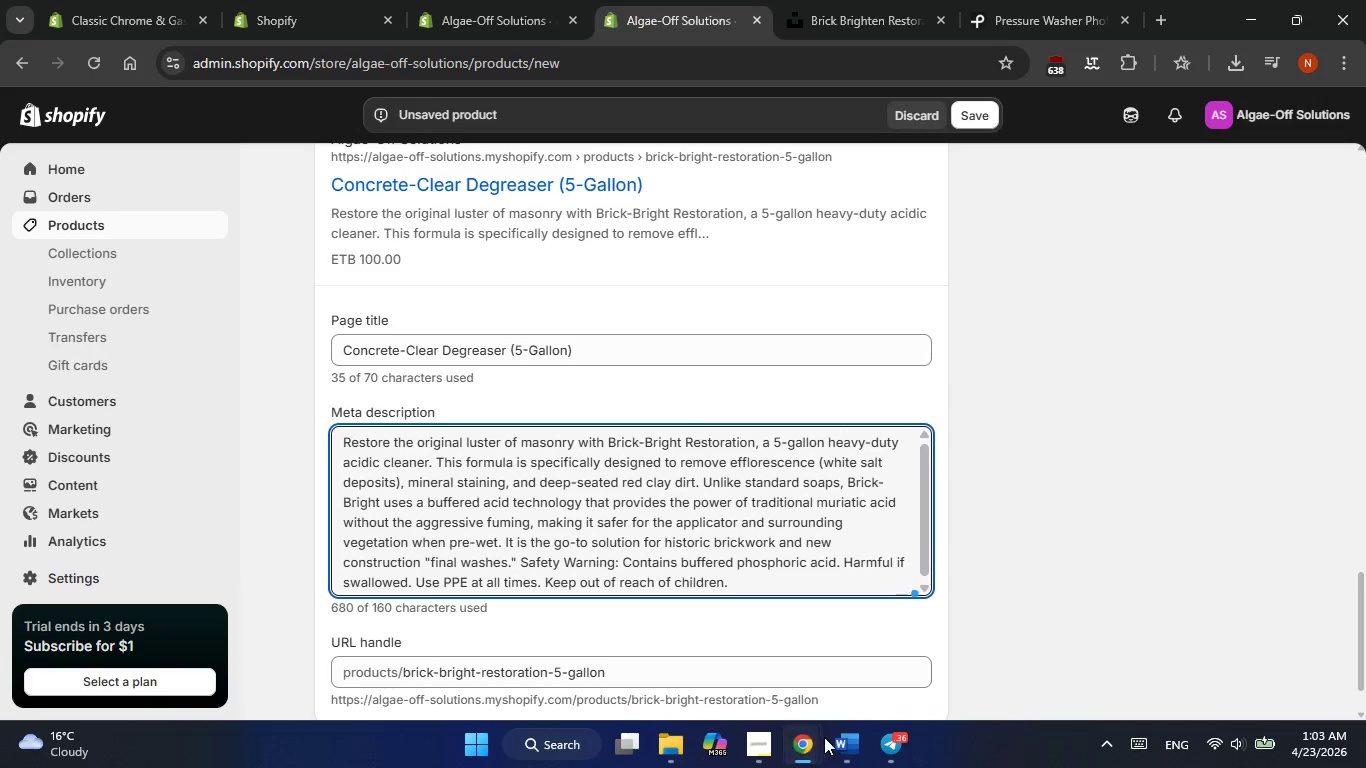 
double_click([849, 737])
 